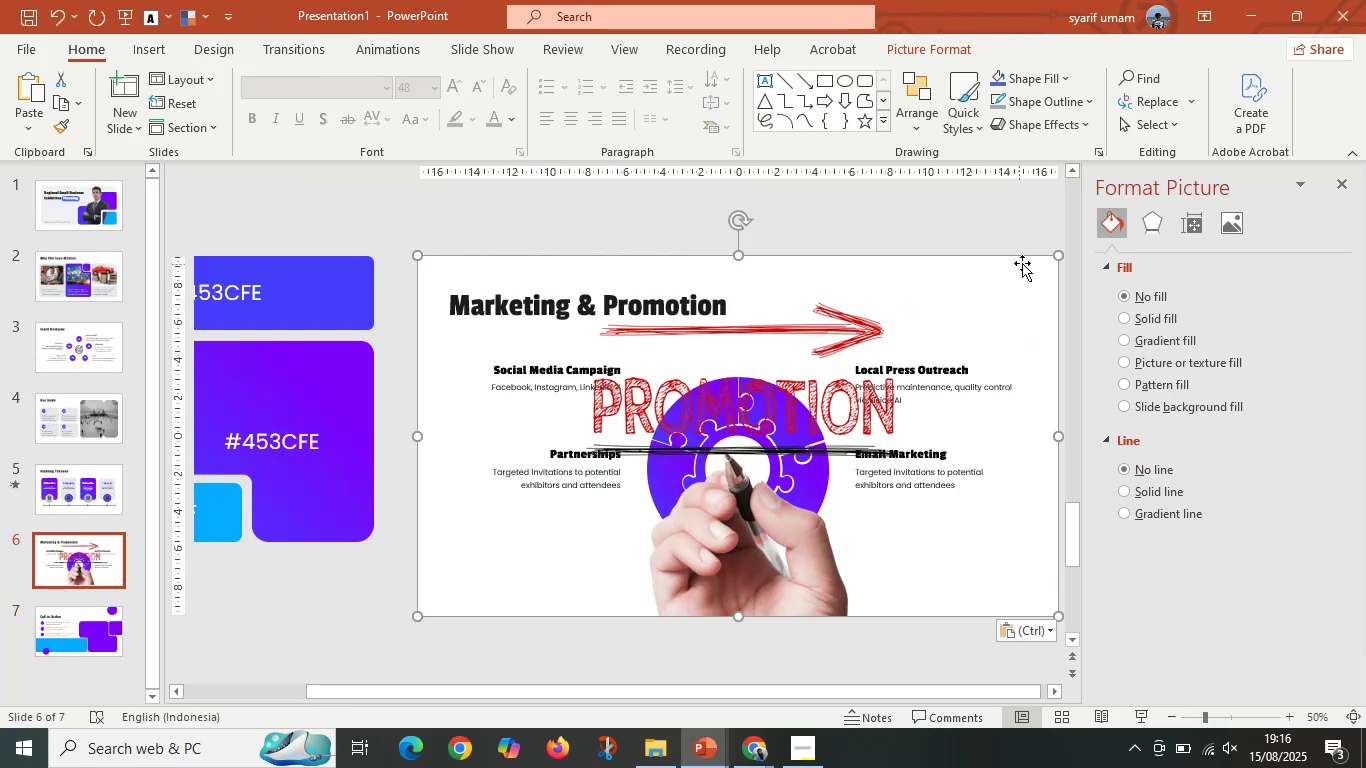 
hold_key(key=ControlLeft, duration=0.87)
 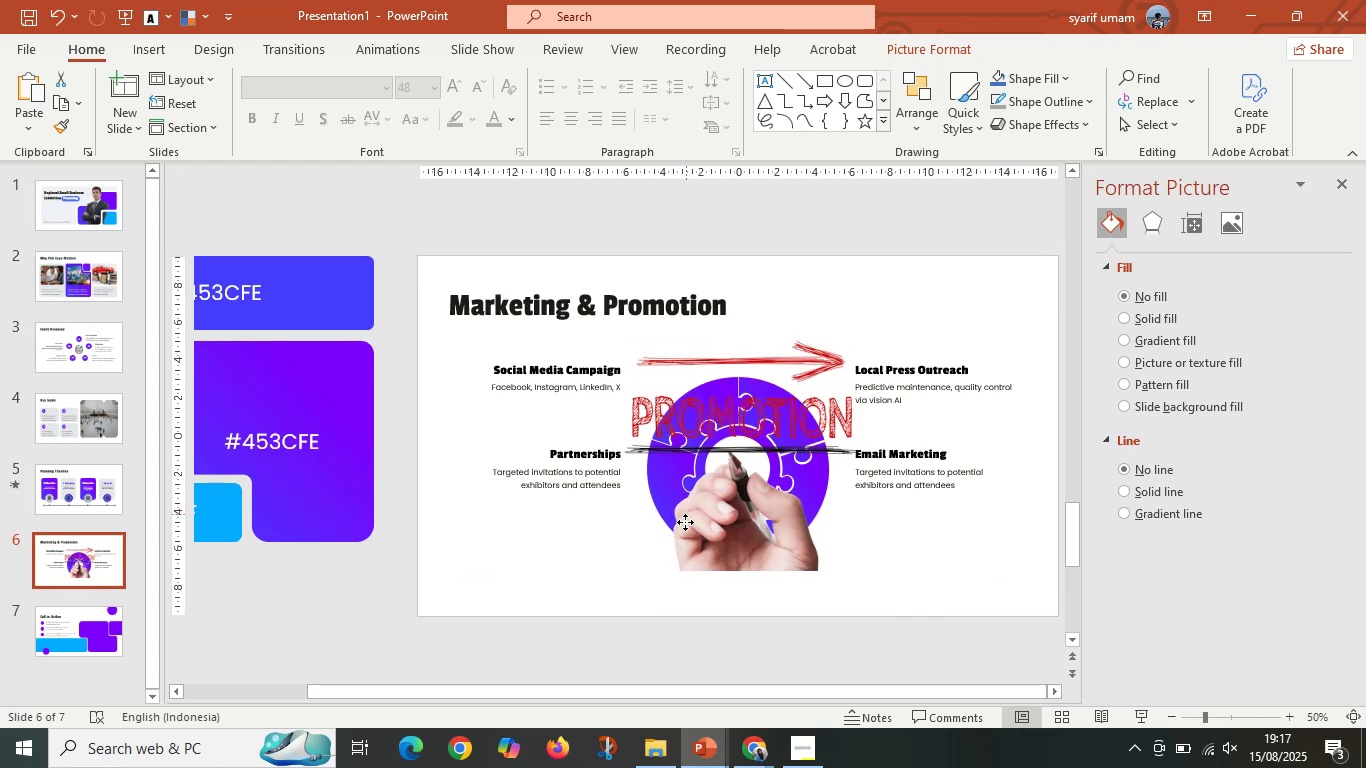 
hold_key(key=ShiftLeft, duration=0.84)
 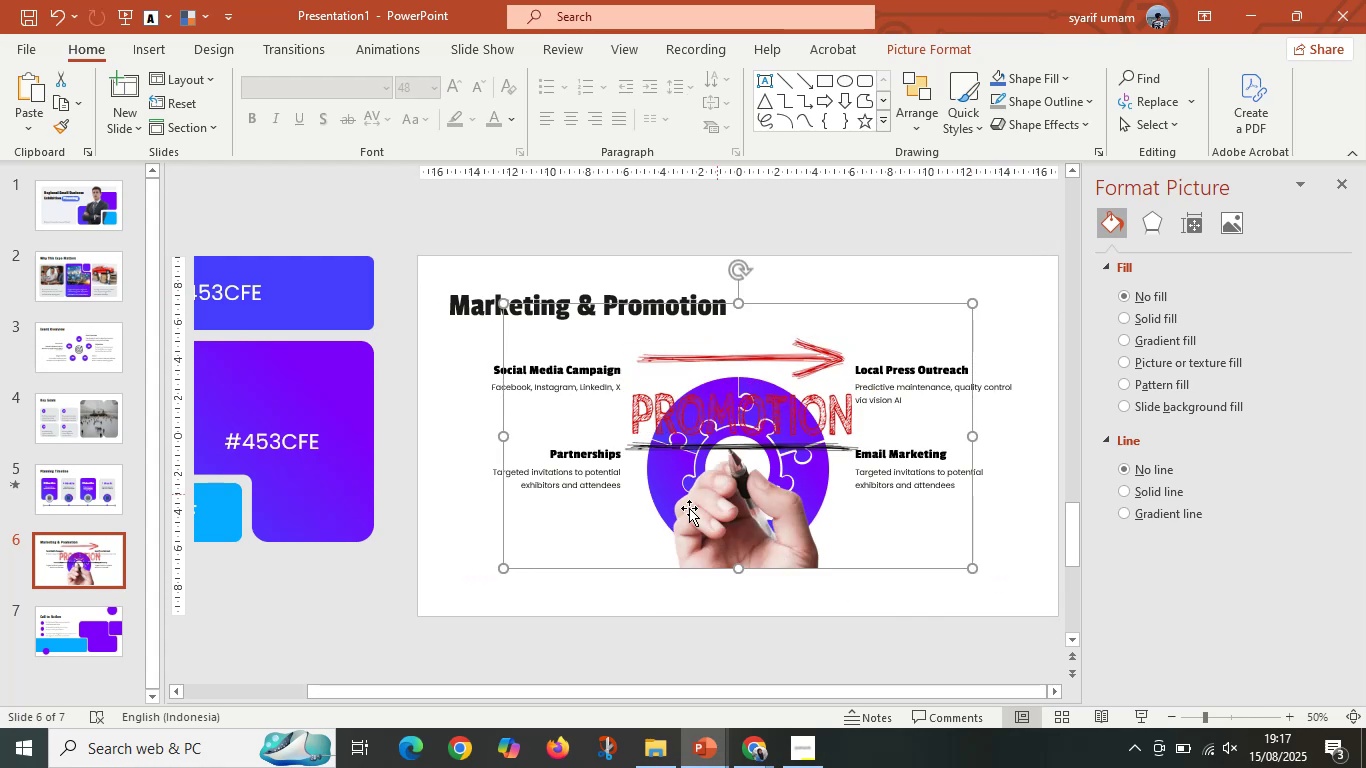 
hold_key(key=ShiftLeft, duration=1.51)
 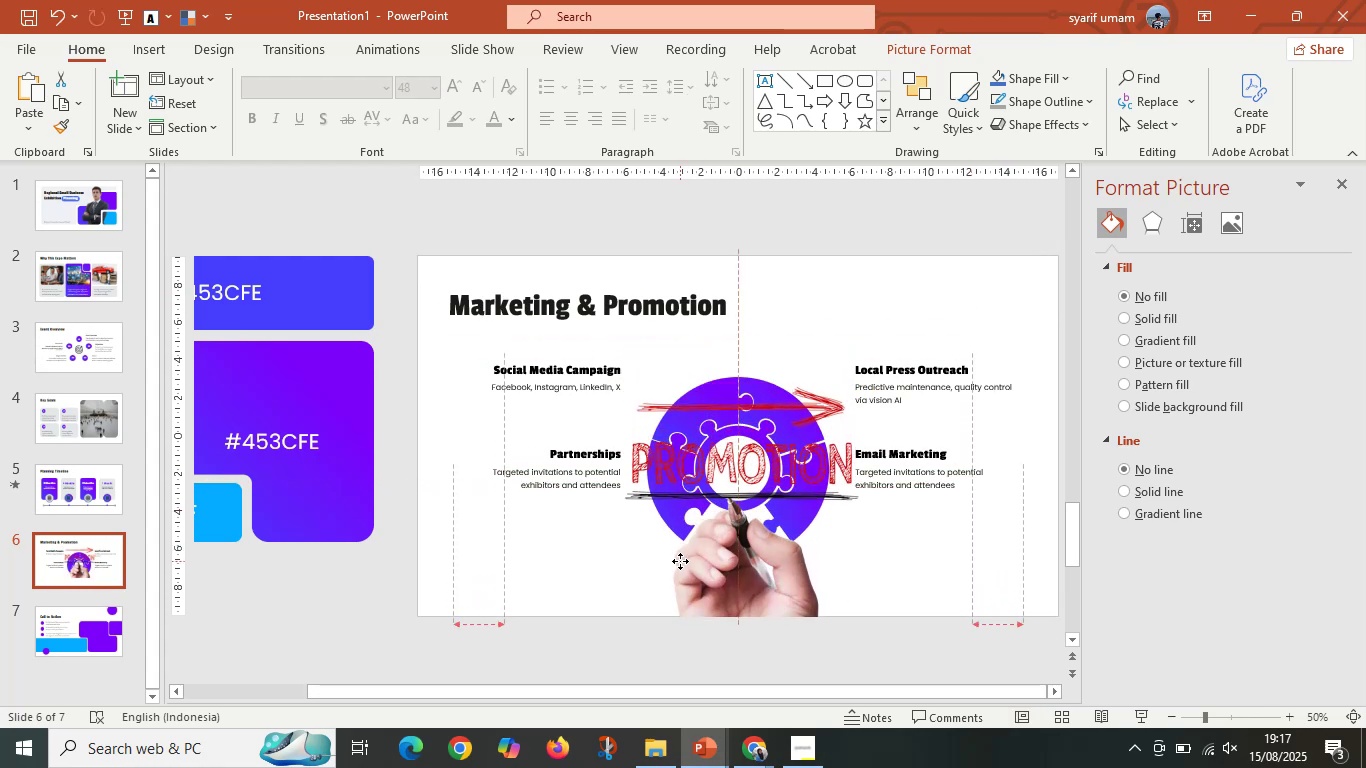 
hold_key(key=ShiftLeft, duration=1.52)
 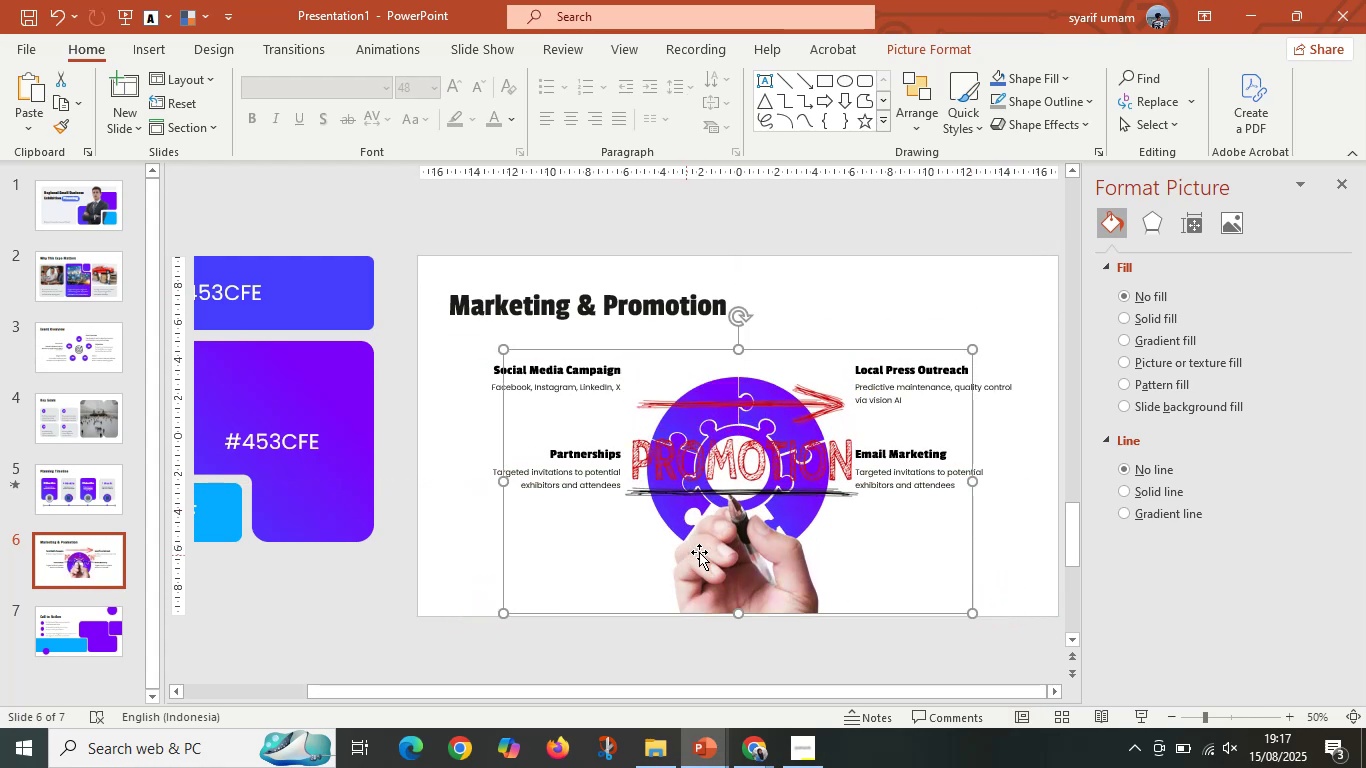 
hold_key(key=ShiftLeft, duration=0.39)
 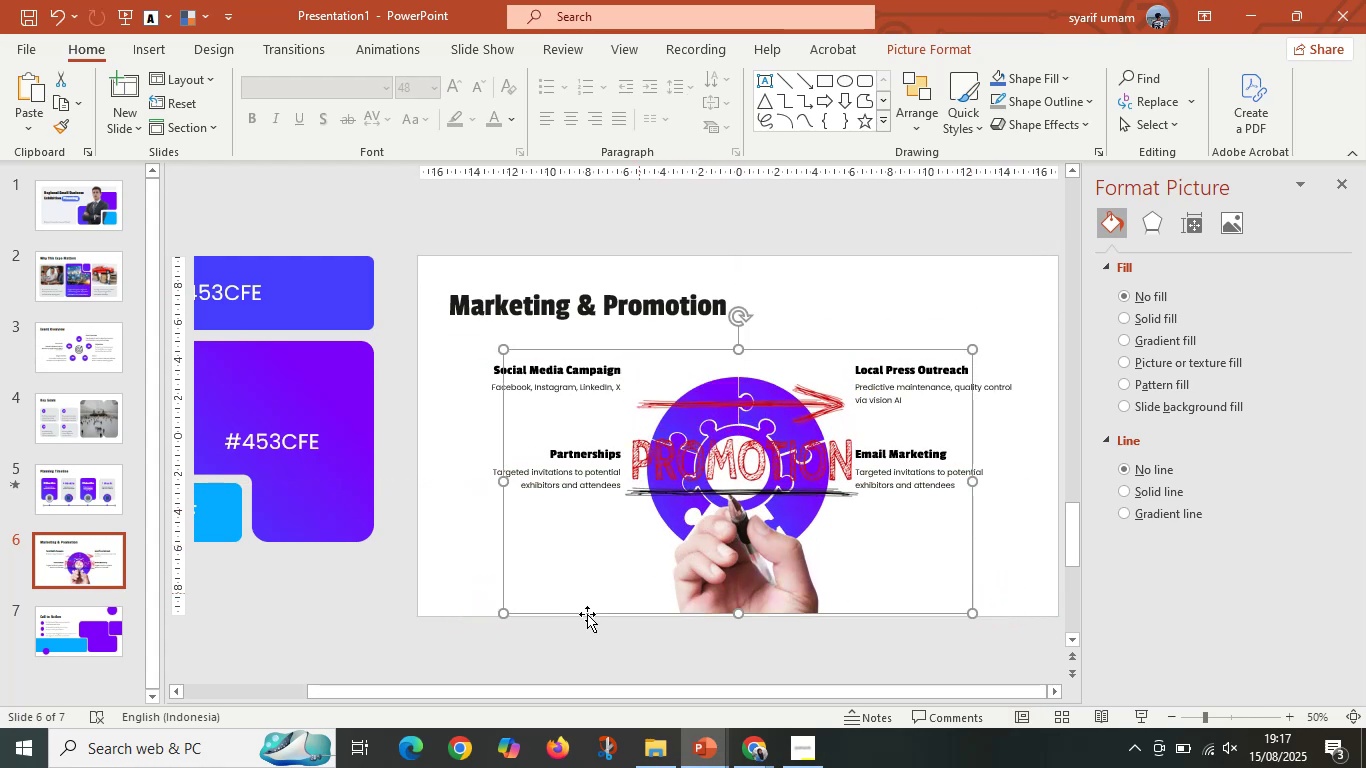 
hold_key(key=ShiftLeft, duration=0.87)
 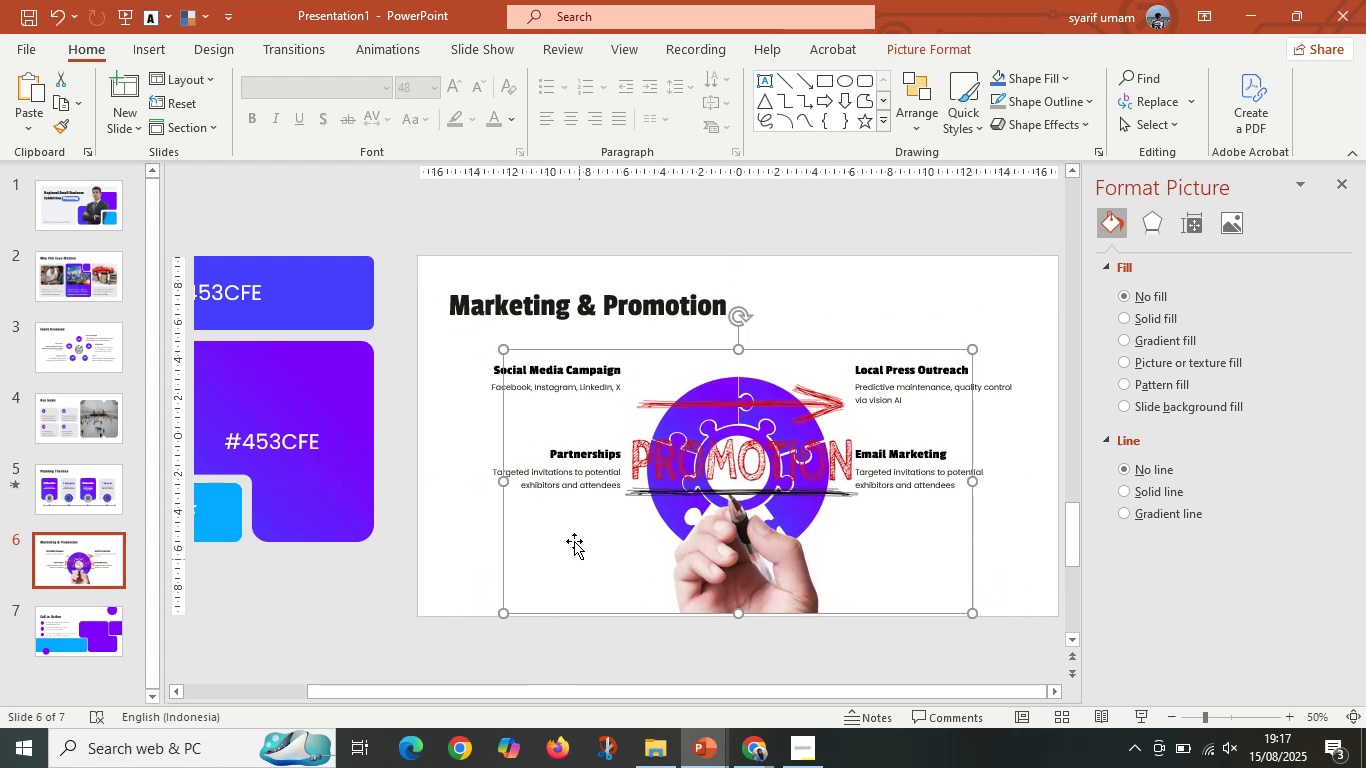 
key(Control+Z)
 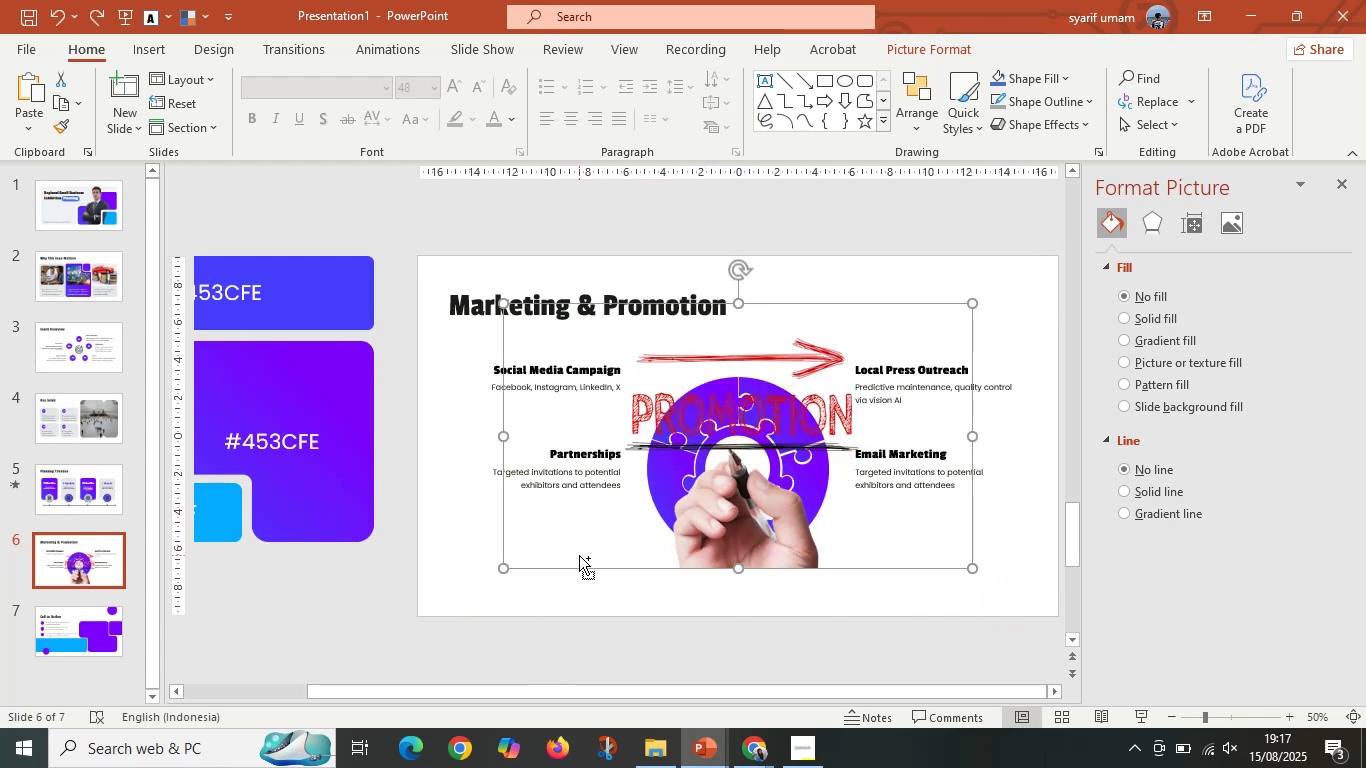 
key(Control+Z)
 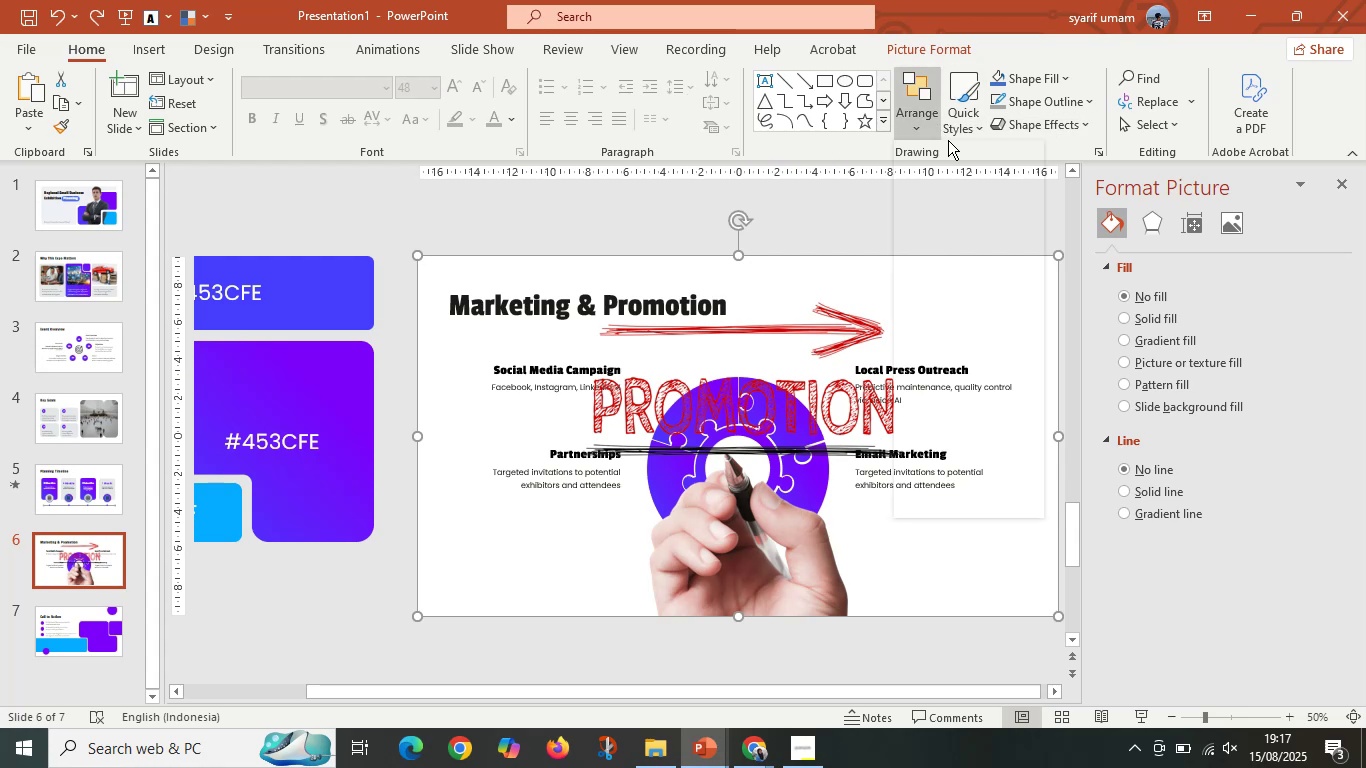 
double_click([922, 182])
 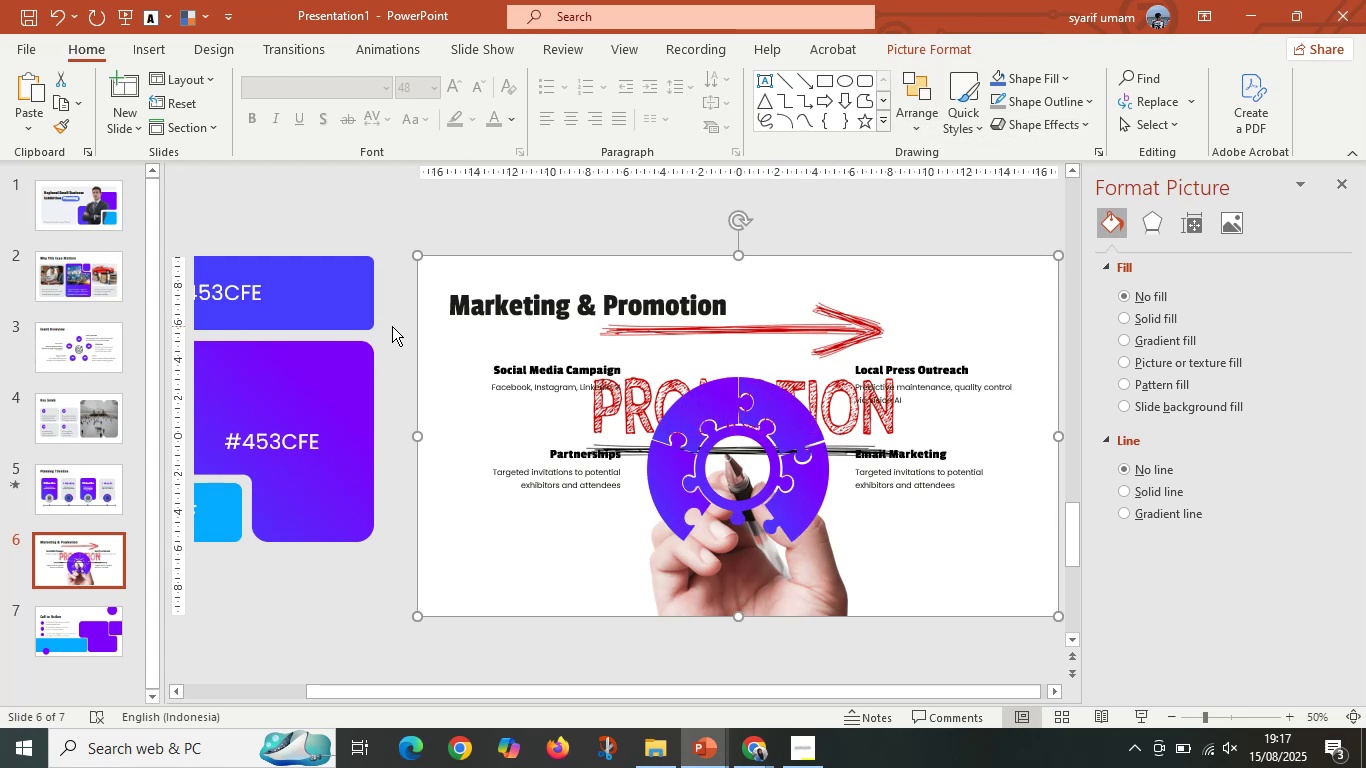 
left_click([392, 331])
 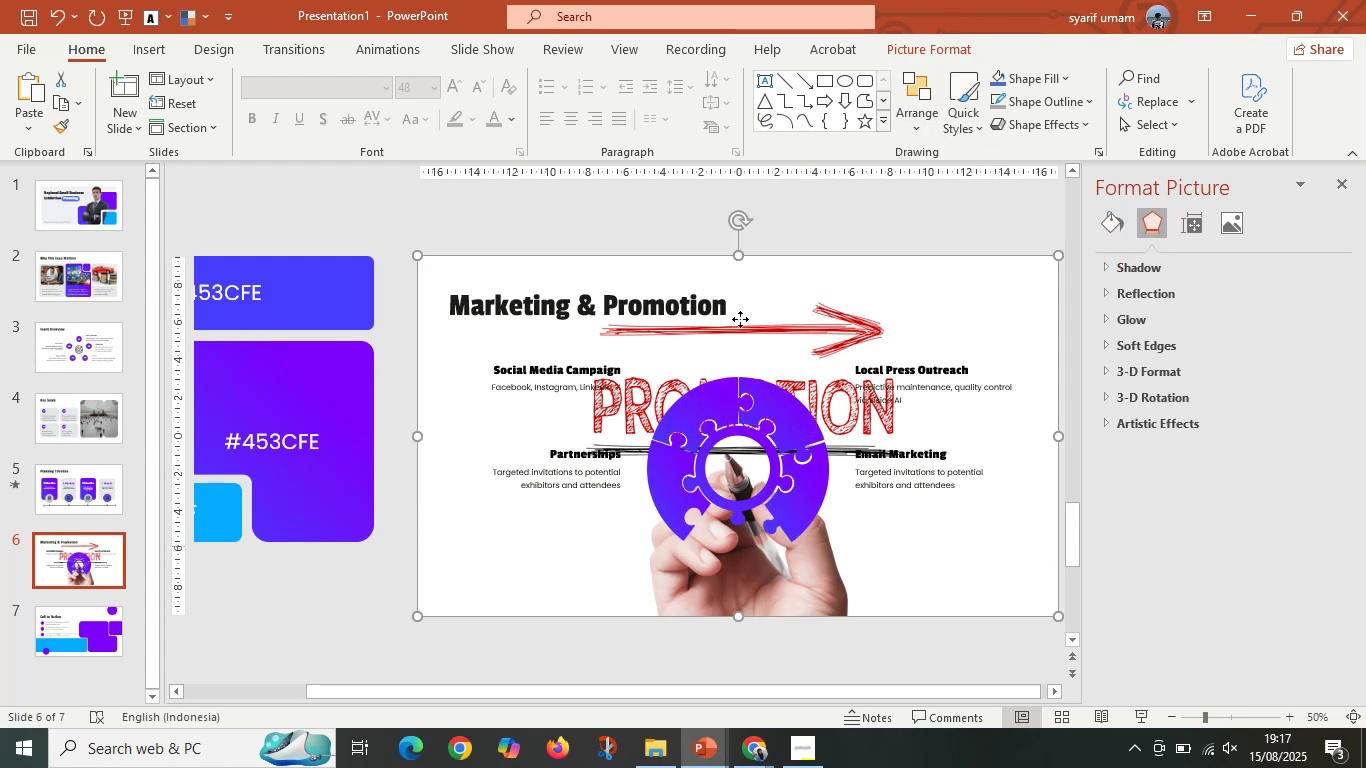 
key(Control+Z)
 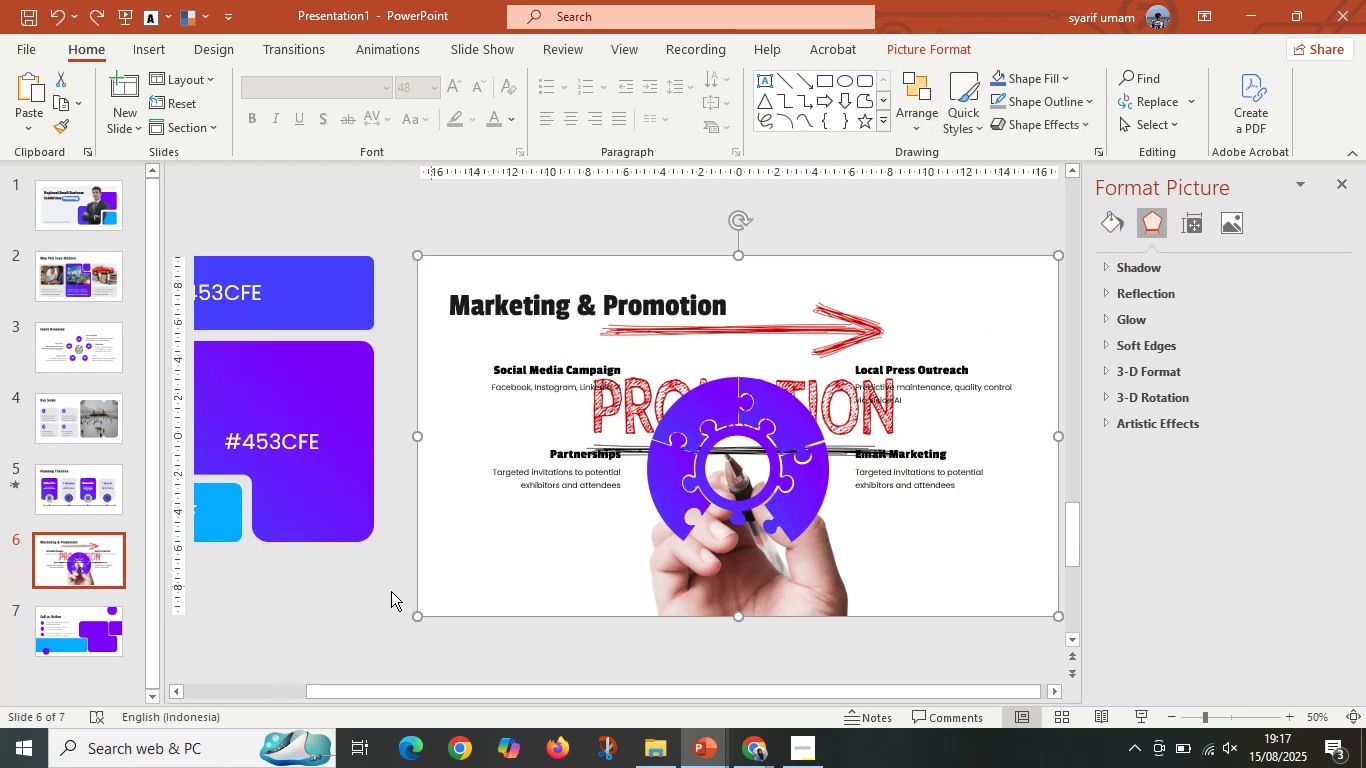 
left_click([376, 598])
 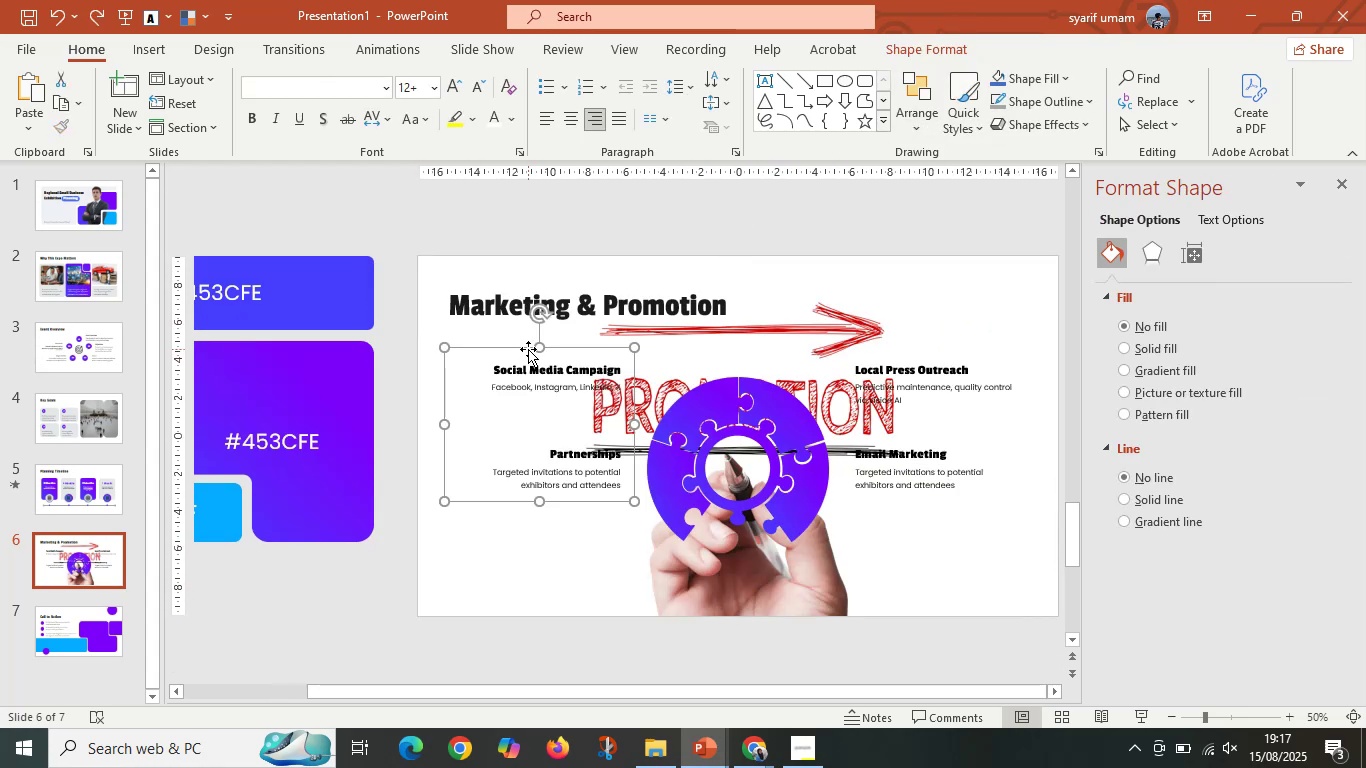 
hold_key(key=ArrowLeft, duration=0.87)
 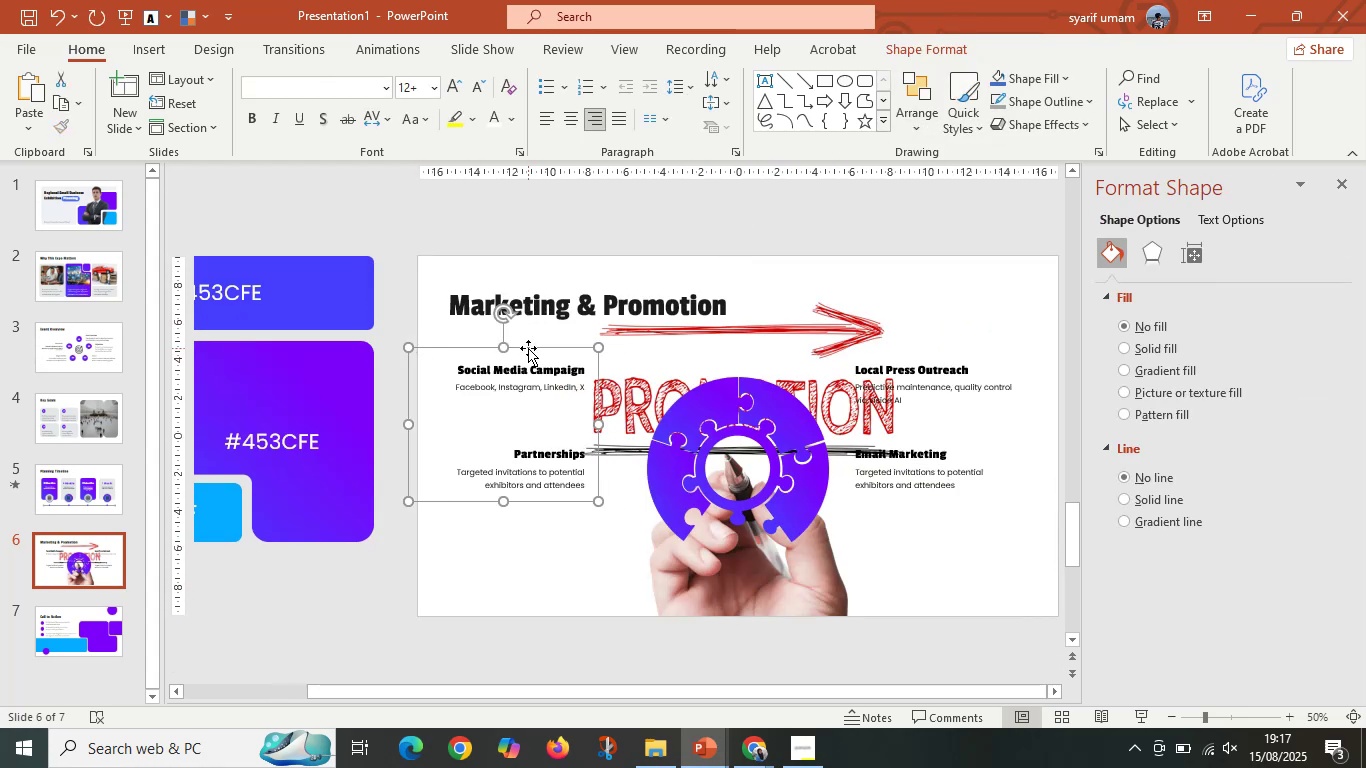 
key(ArrowLeft)
 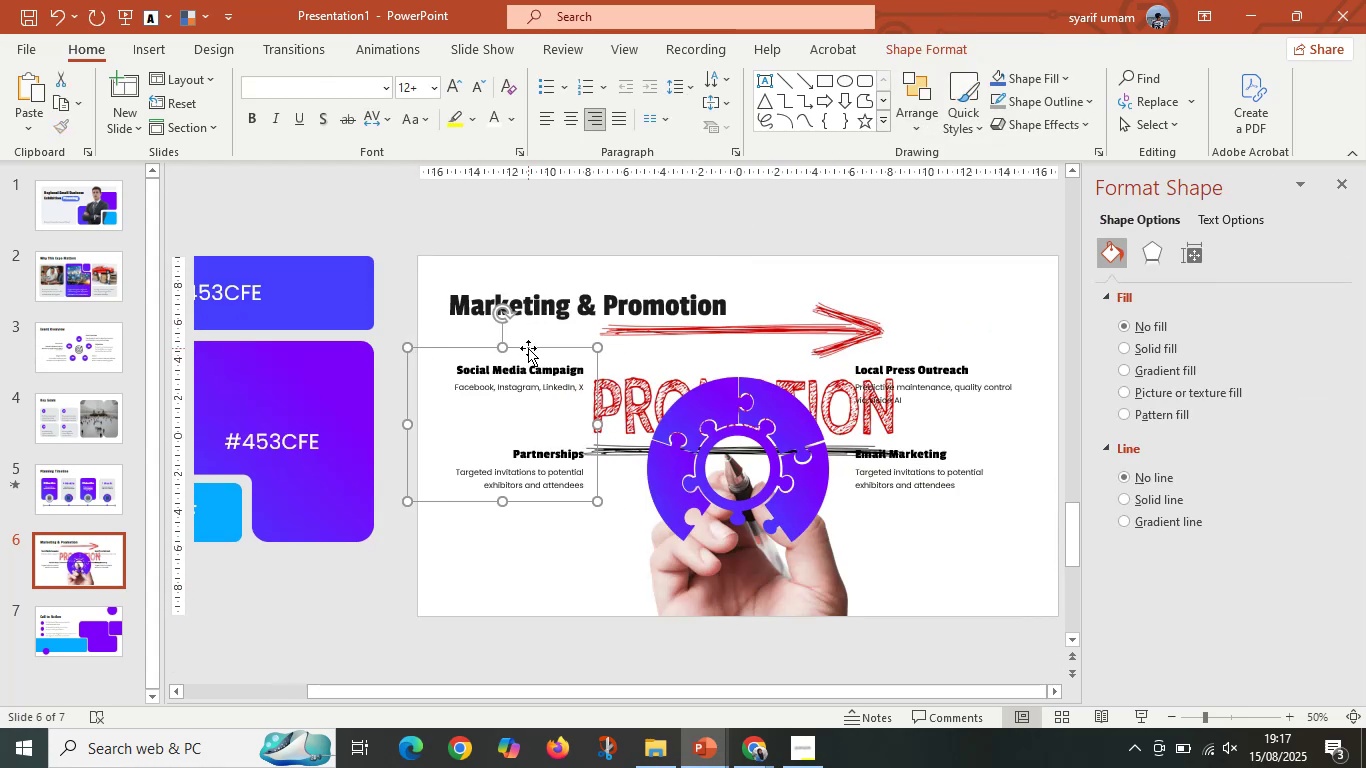 
key(ArrowLeft)
 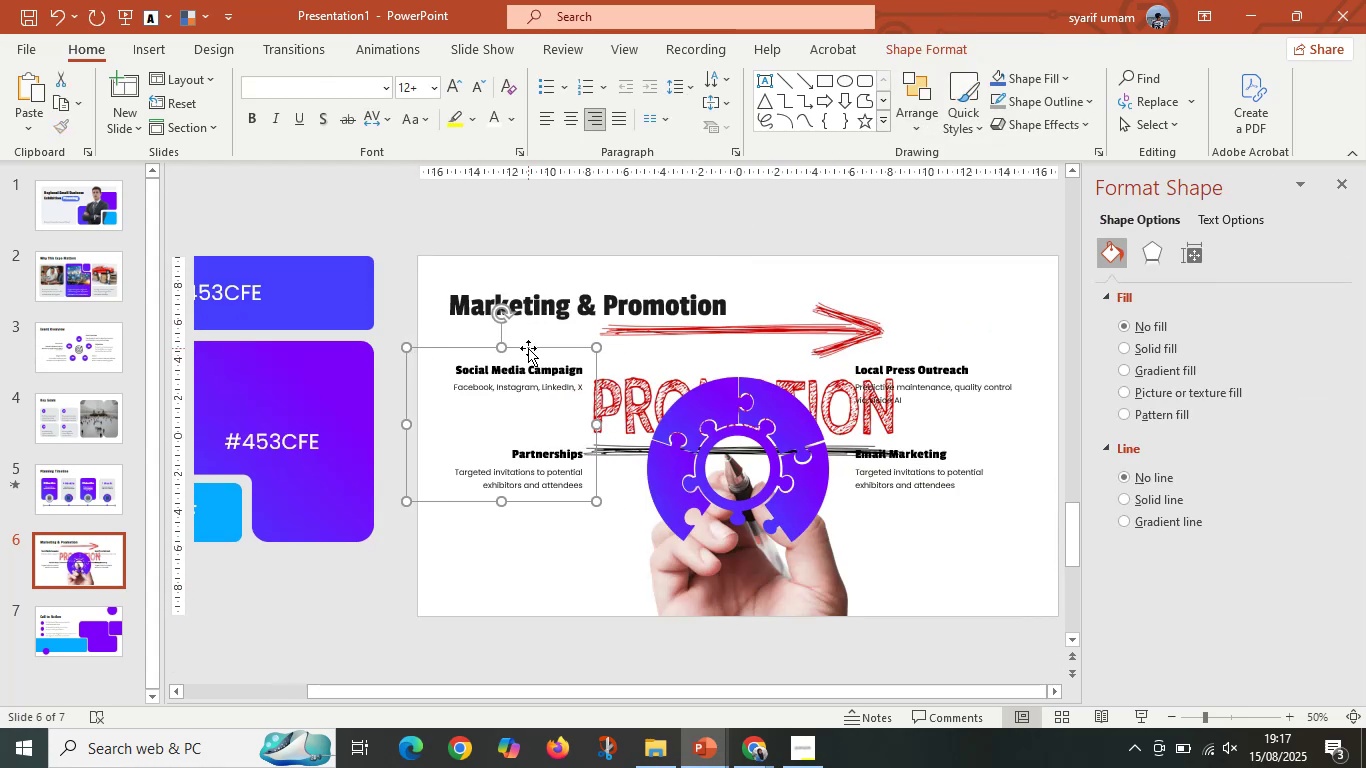 
key(ArrowLeft)
 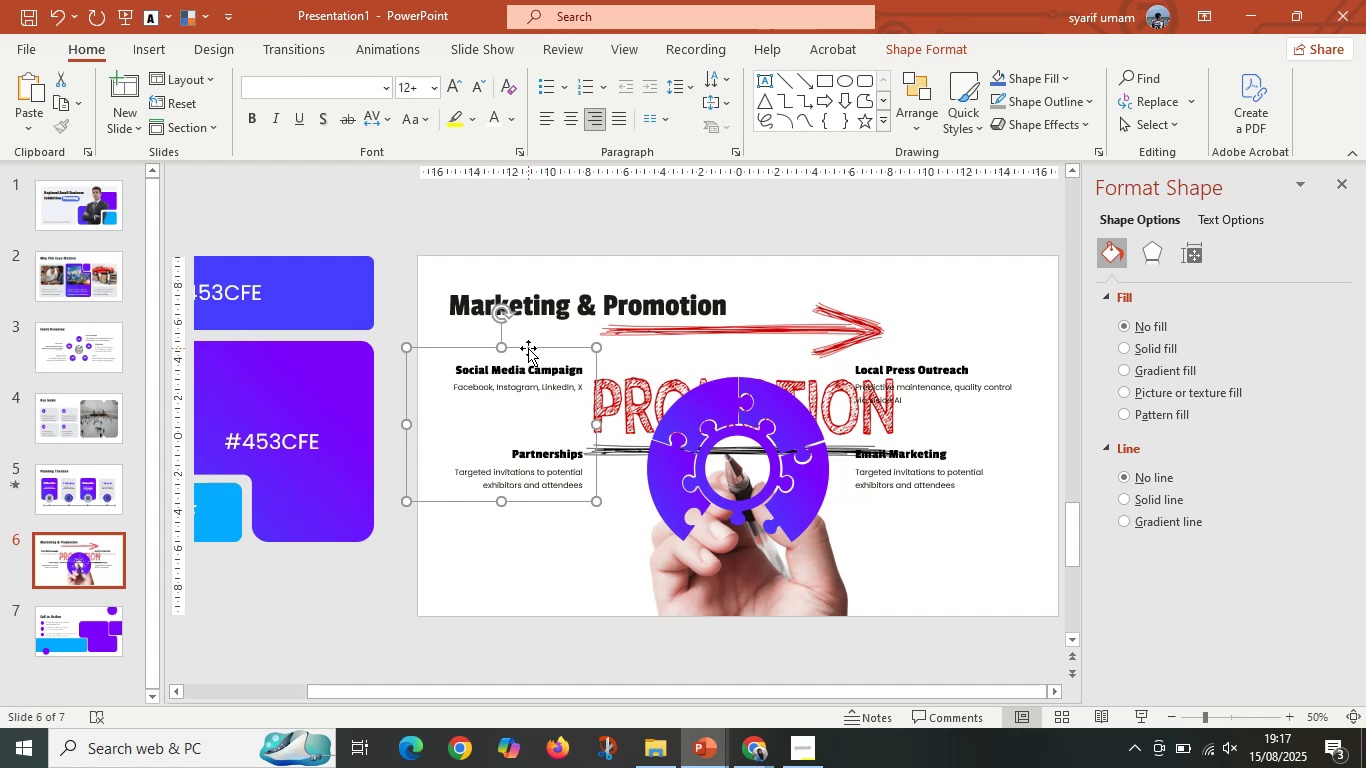 
key(ArrowLeft)
 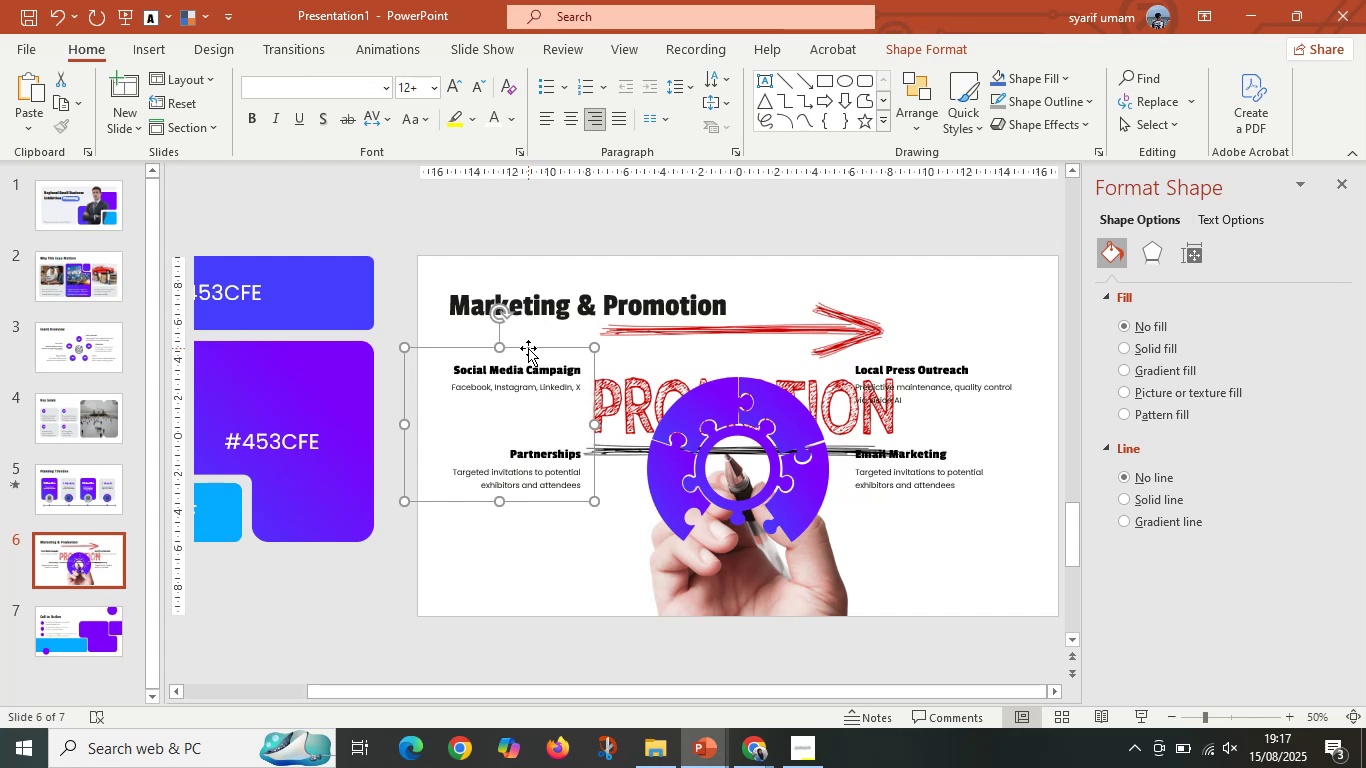 
key(ArrowLeft)
 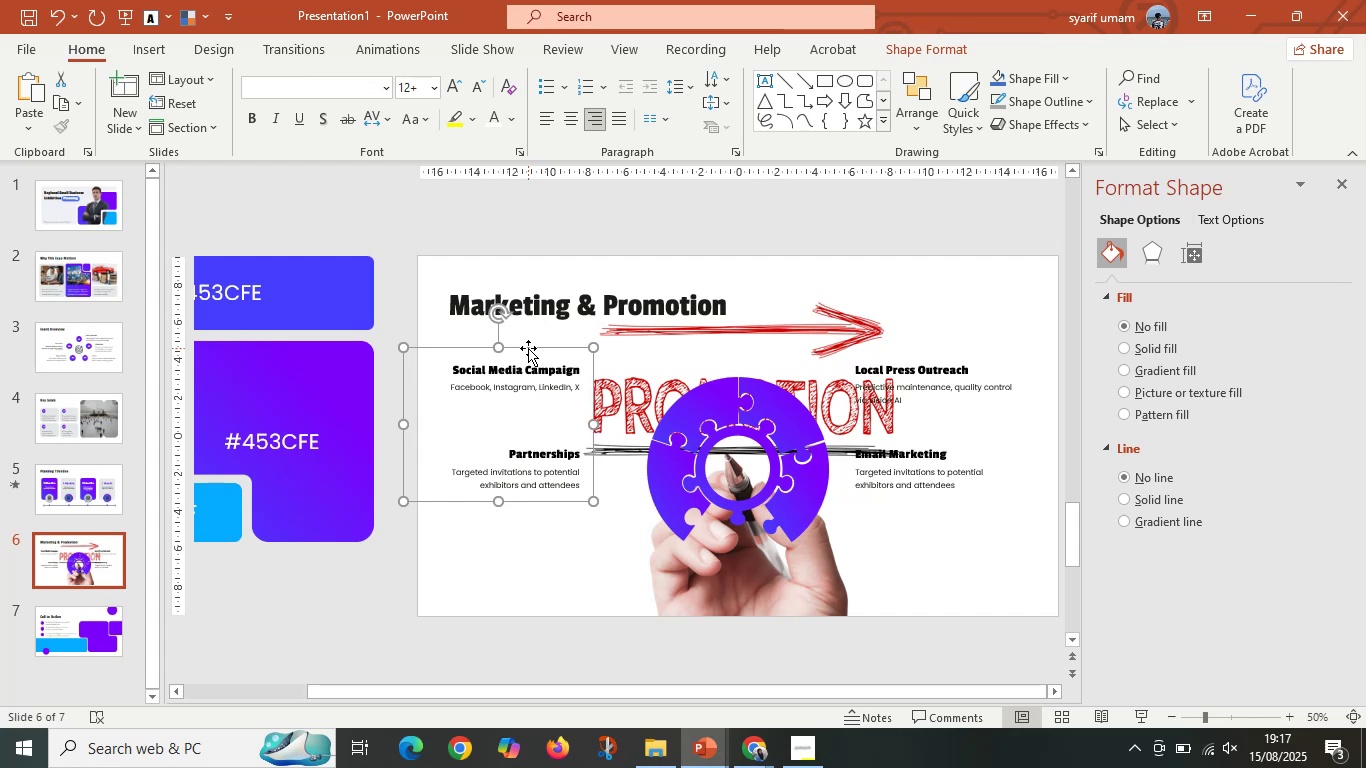 
hold_key(key=ArrowDown, duration=0.65)
 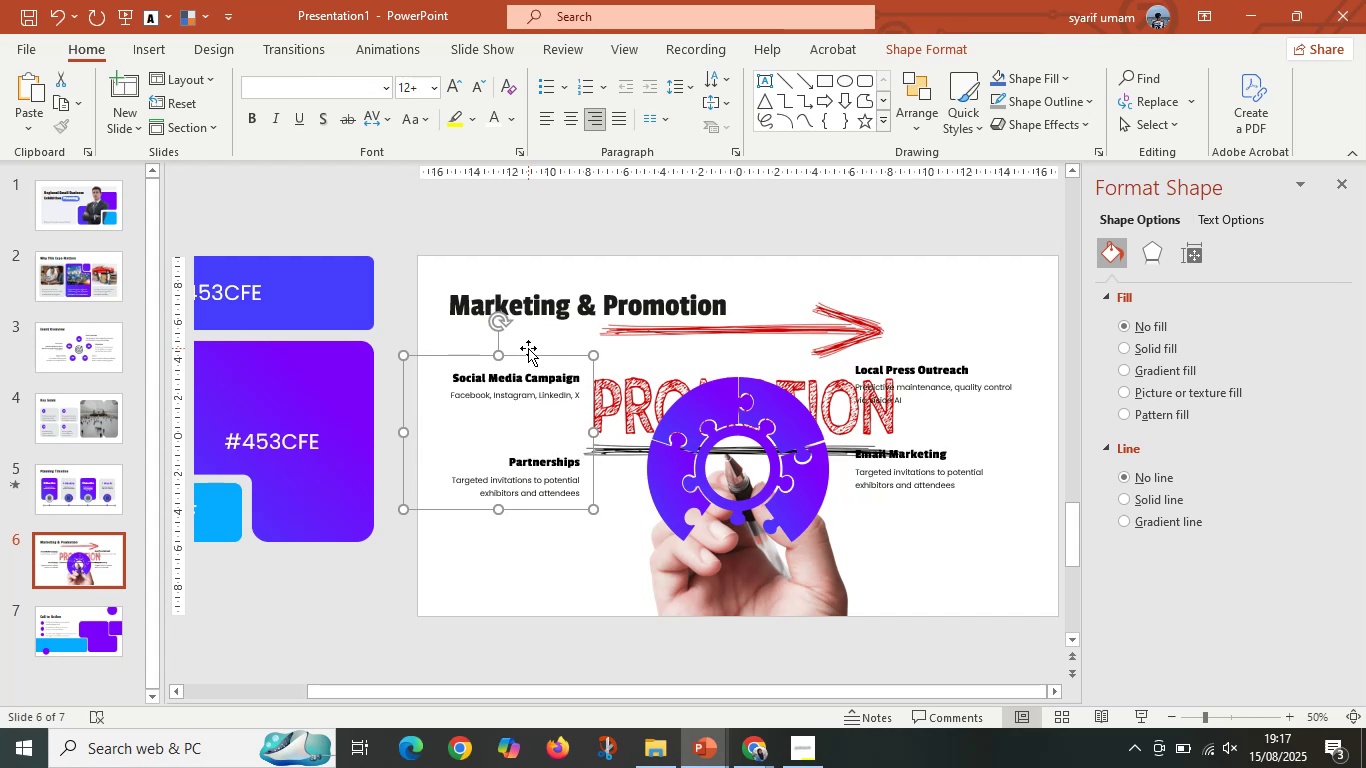 
hold_key(key=ArrowDown, duration=0.63)
 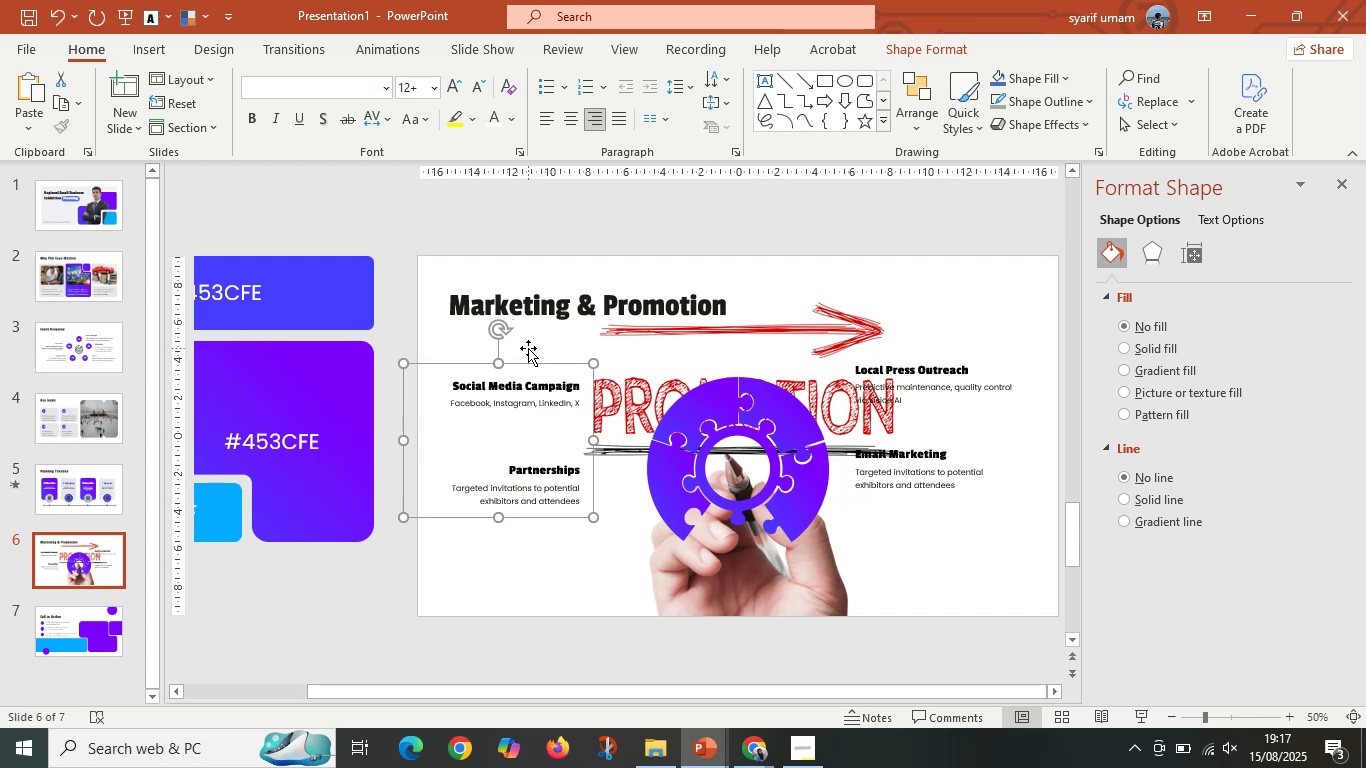 
key(ArrowDown)
 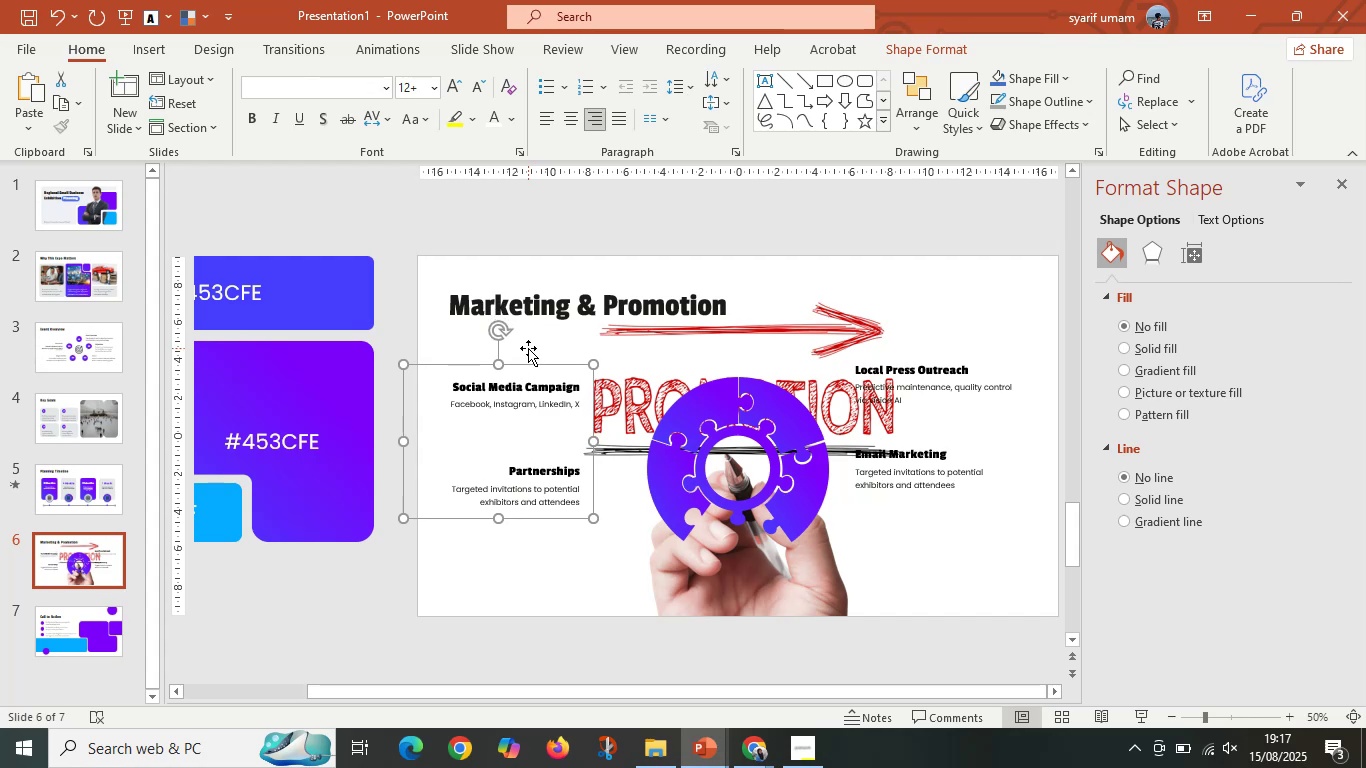 
key(ArrowDown)
 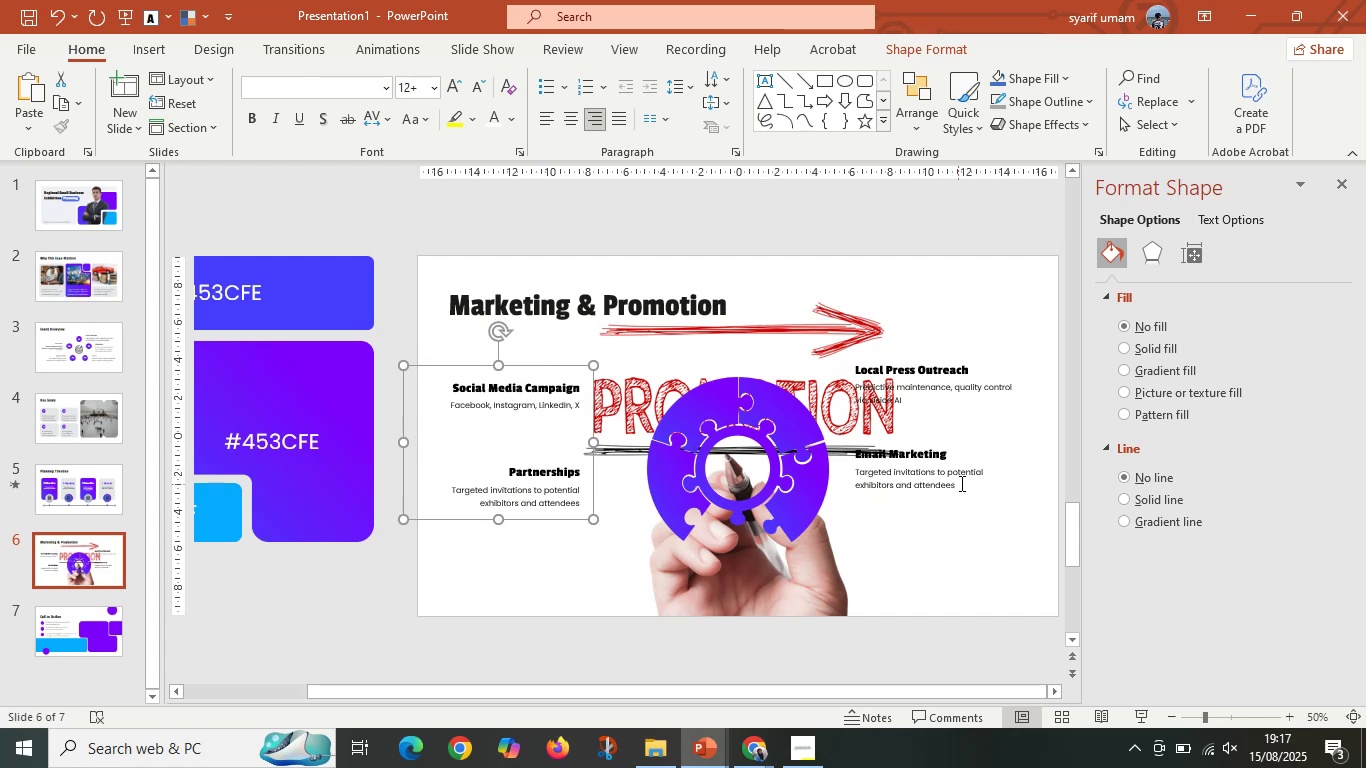 
left_click([853, 342])
 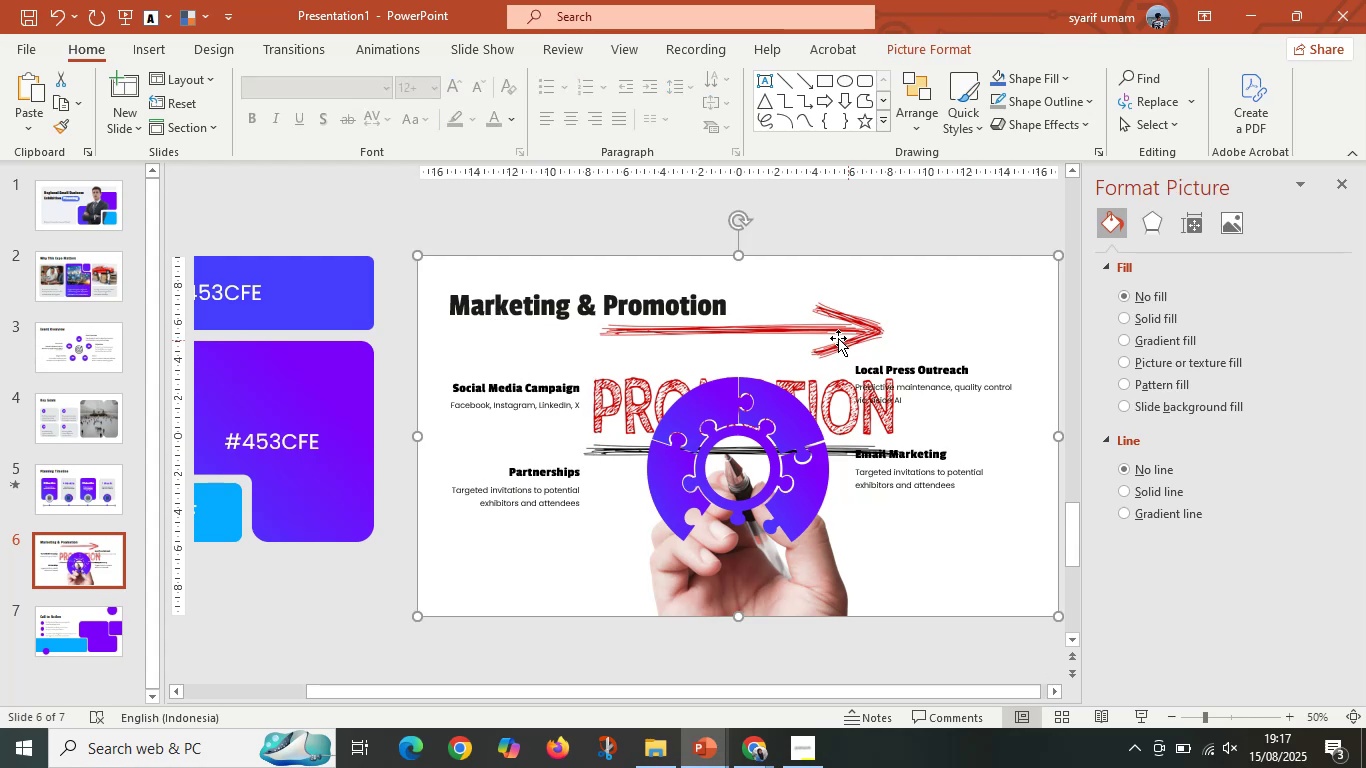 
hold_key(key=ShiftLeft, duration=0.81)
 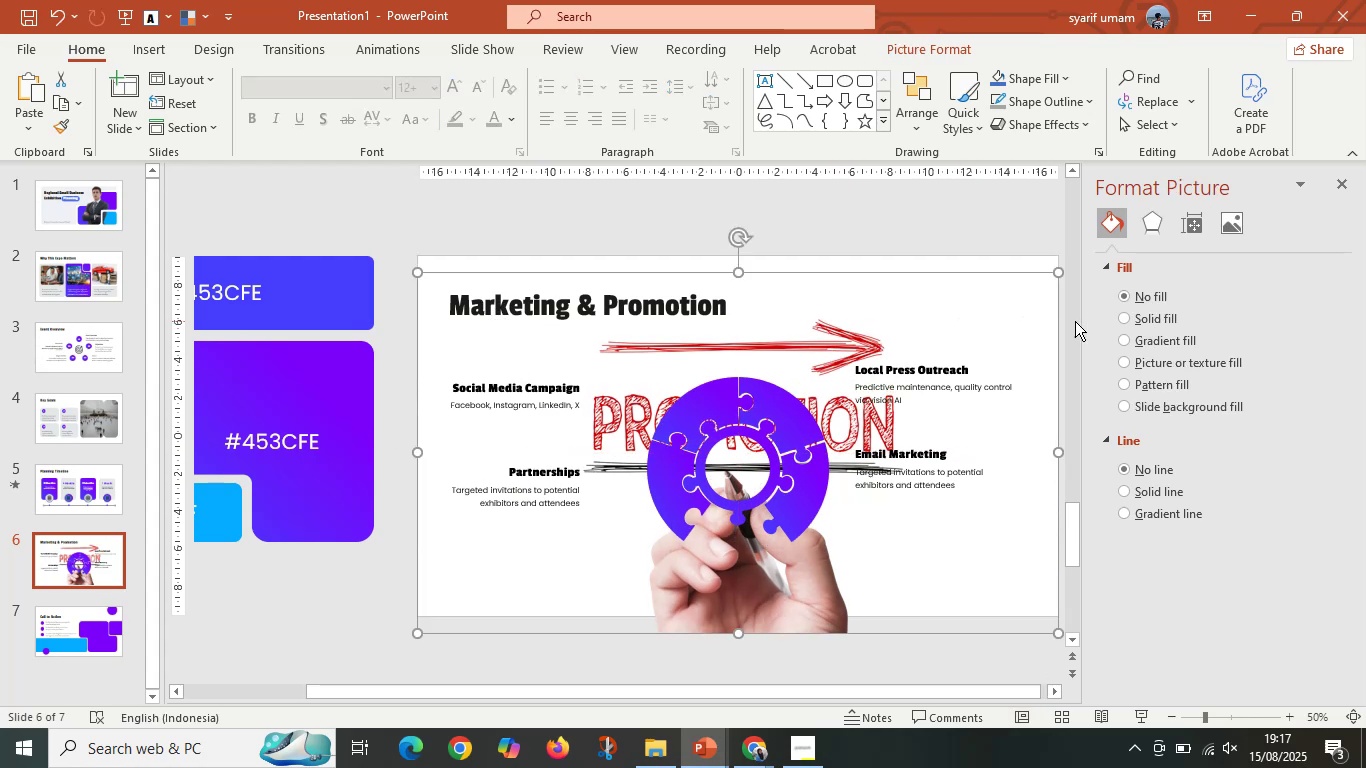 
left_click([1081, 319])
 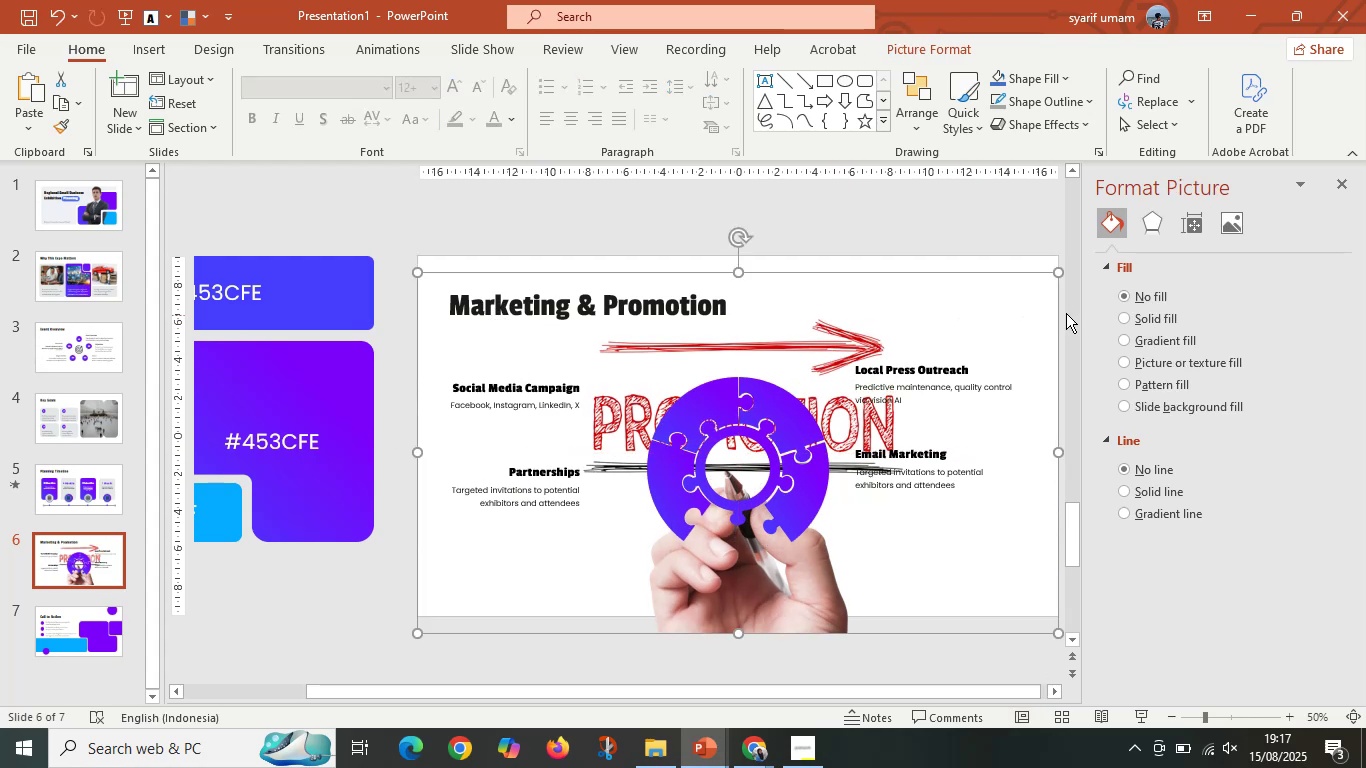 
left_click([1068, 310])
 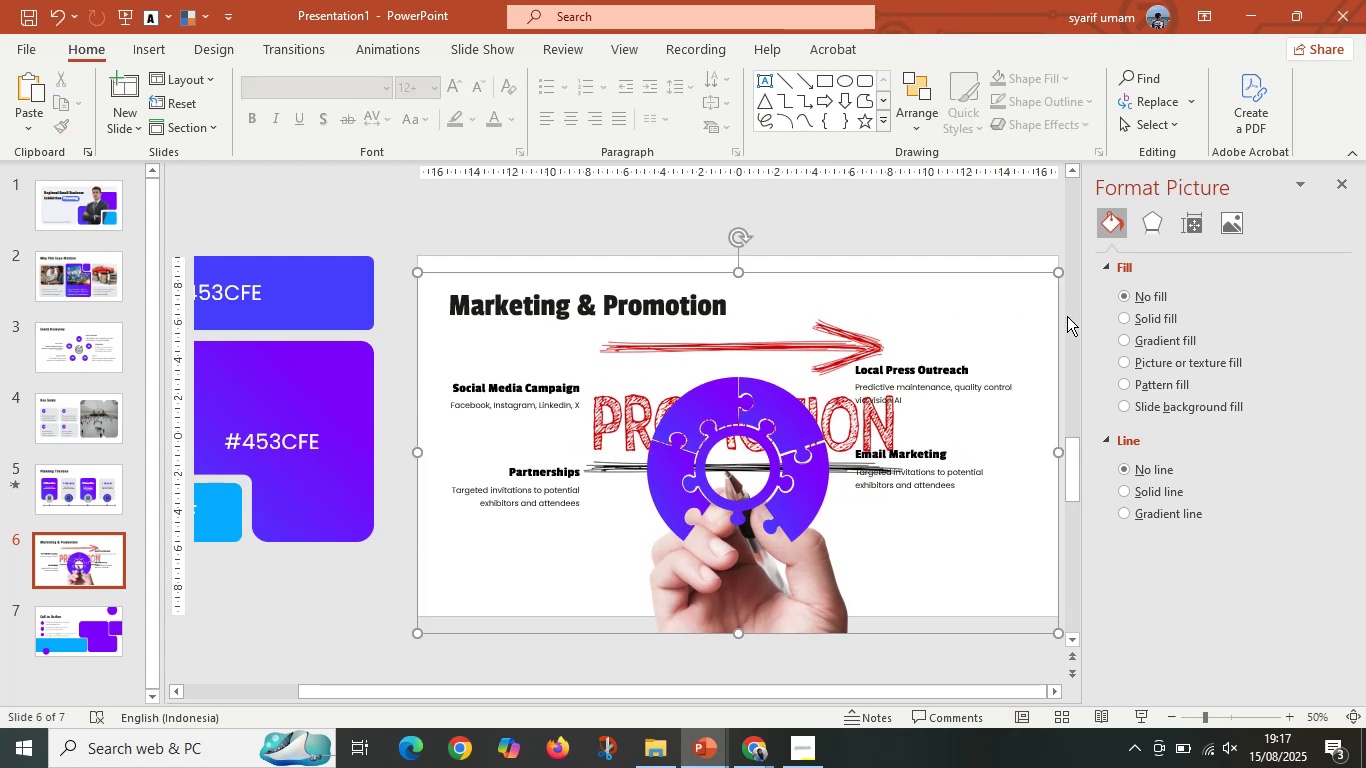 
hold_key(key=ControlLeft, duration=0.32)
scroll: coordinate [1061, 335], scroll_direction: down, amount: 2.0
 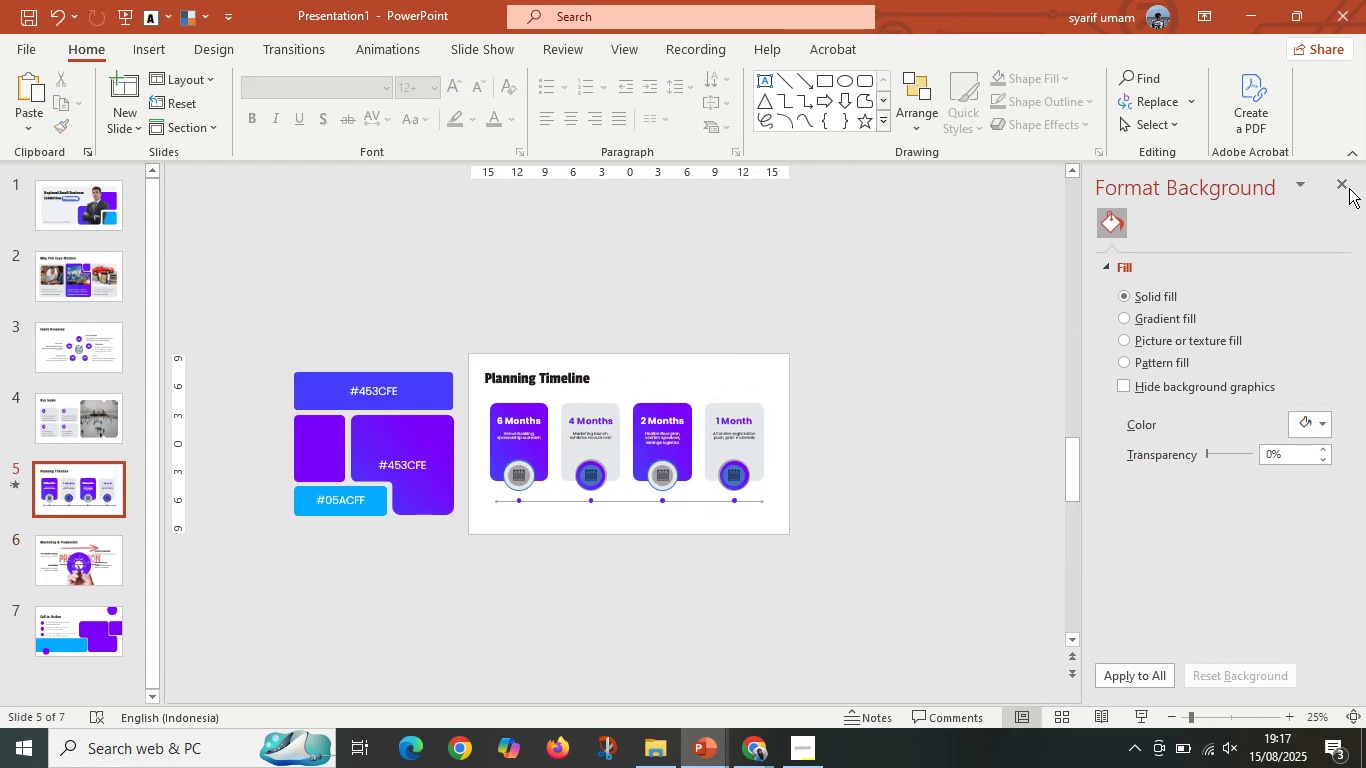 
hold_key(key=ControlLeft, duration=0.4)
scroll: coordinate [969, 441], scroll_direction: up, amount: 2.0
 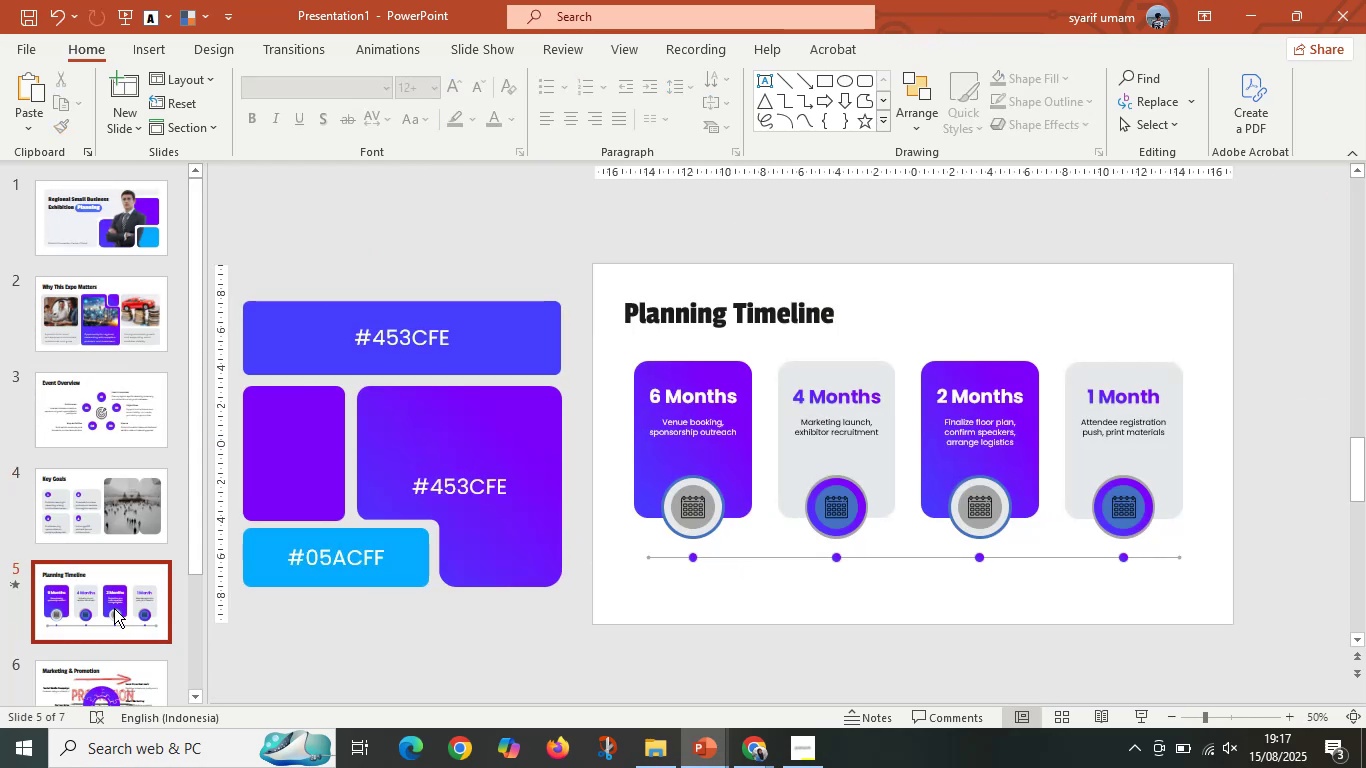 
scroll: coordinate [114, 624], scroll_direction: down, amount: 3.0
 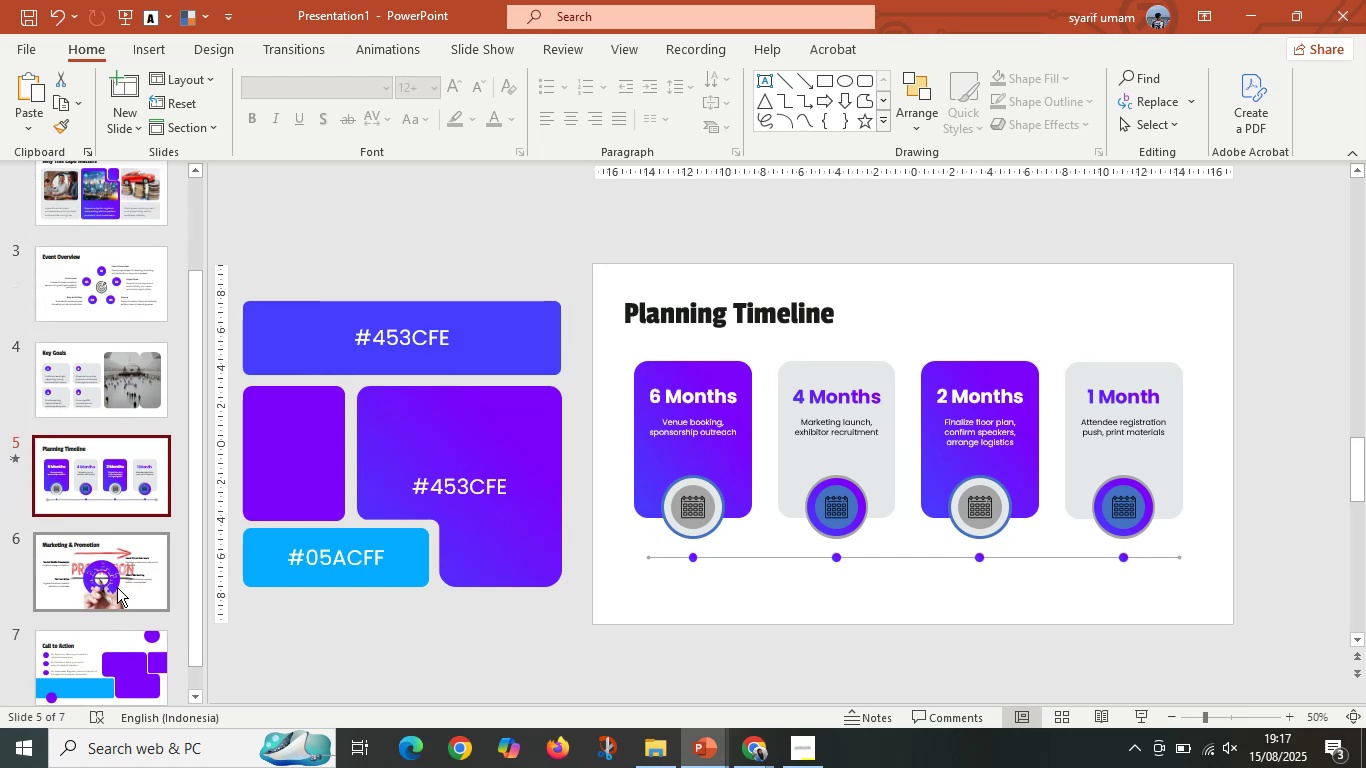 
left_click([117, 571])
 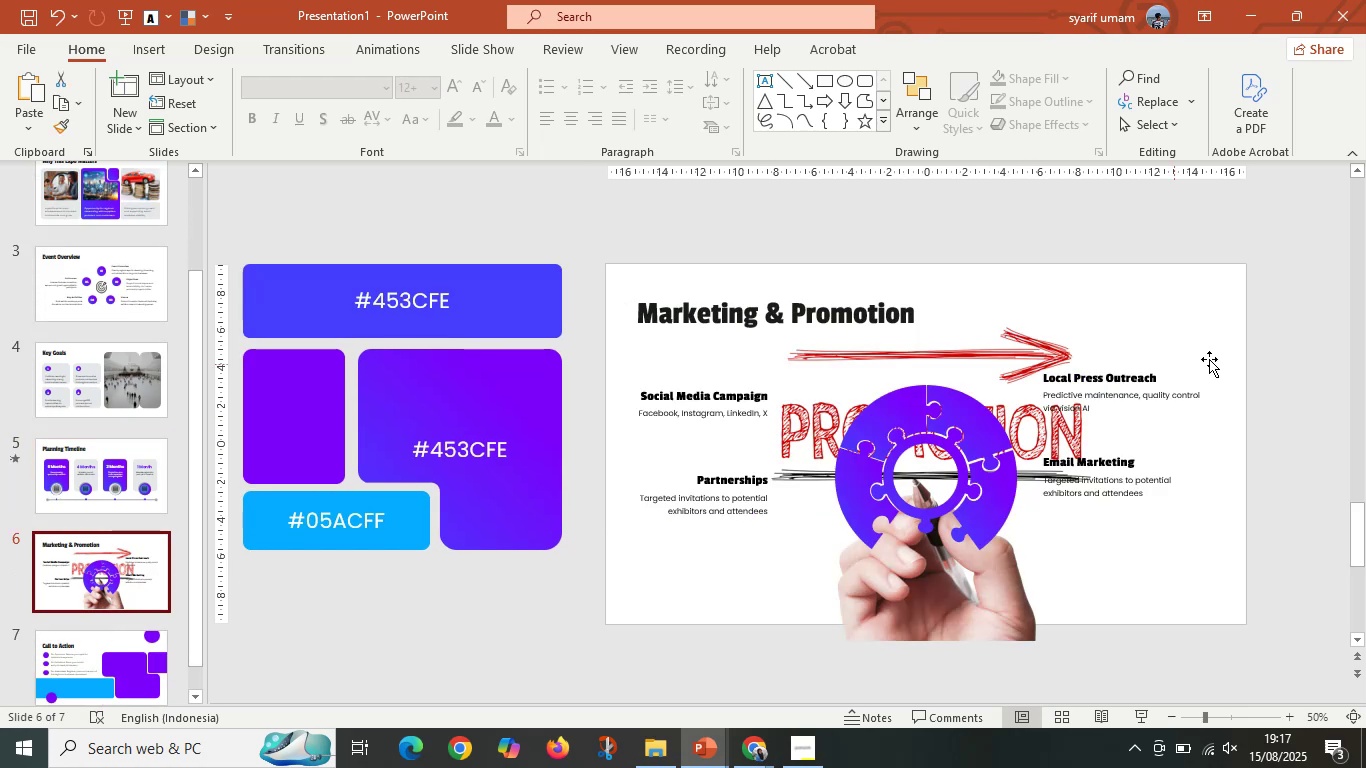 
left_click([1299, 349])
 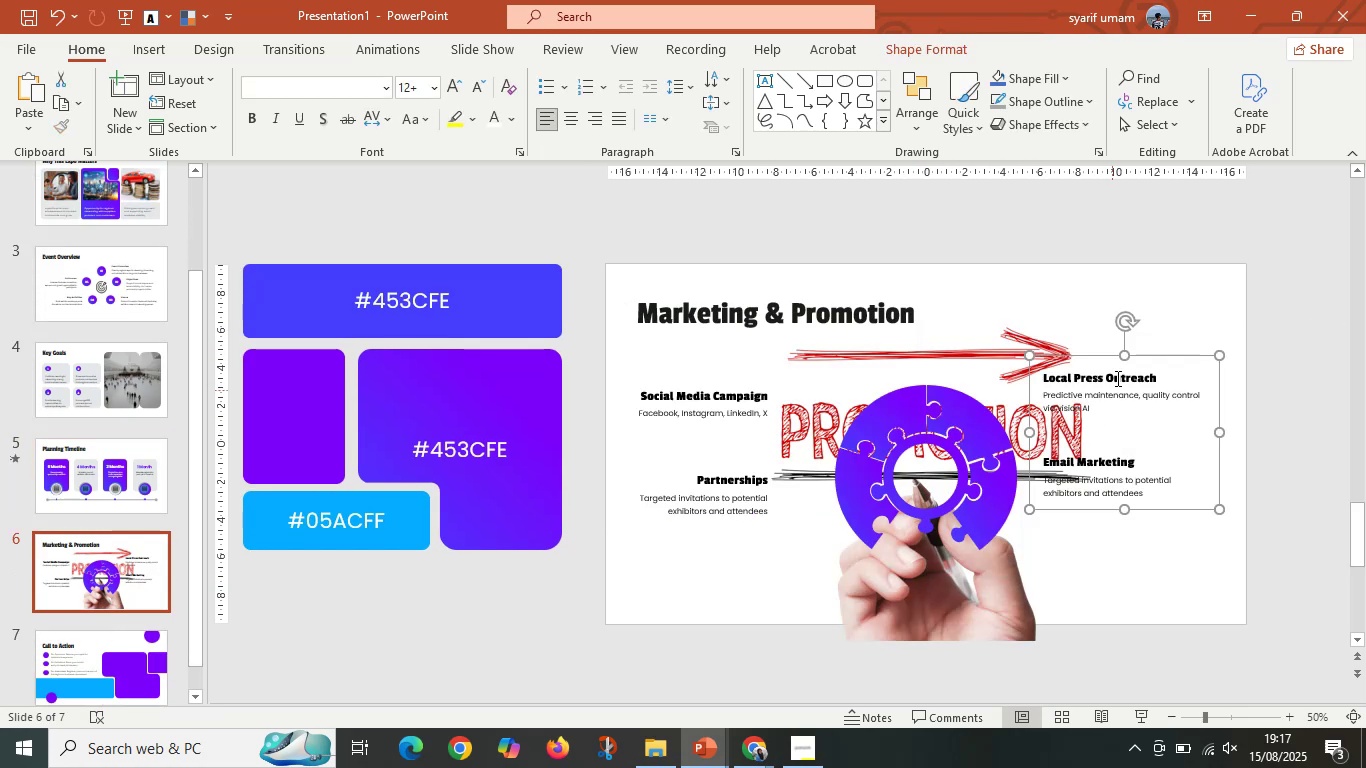 
hold_key(key=ShiftLeft, duration=1.34)
 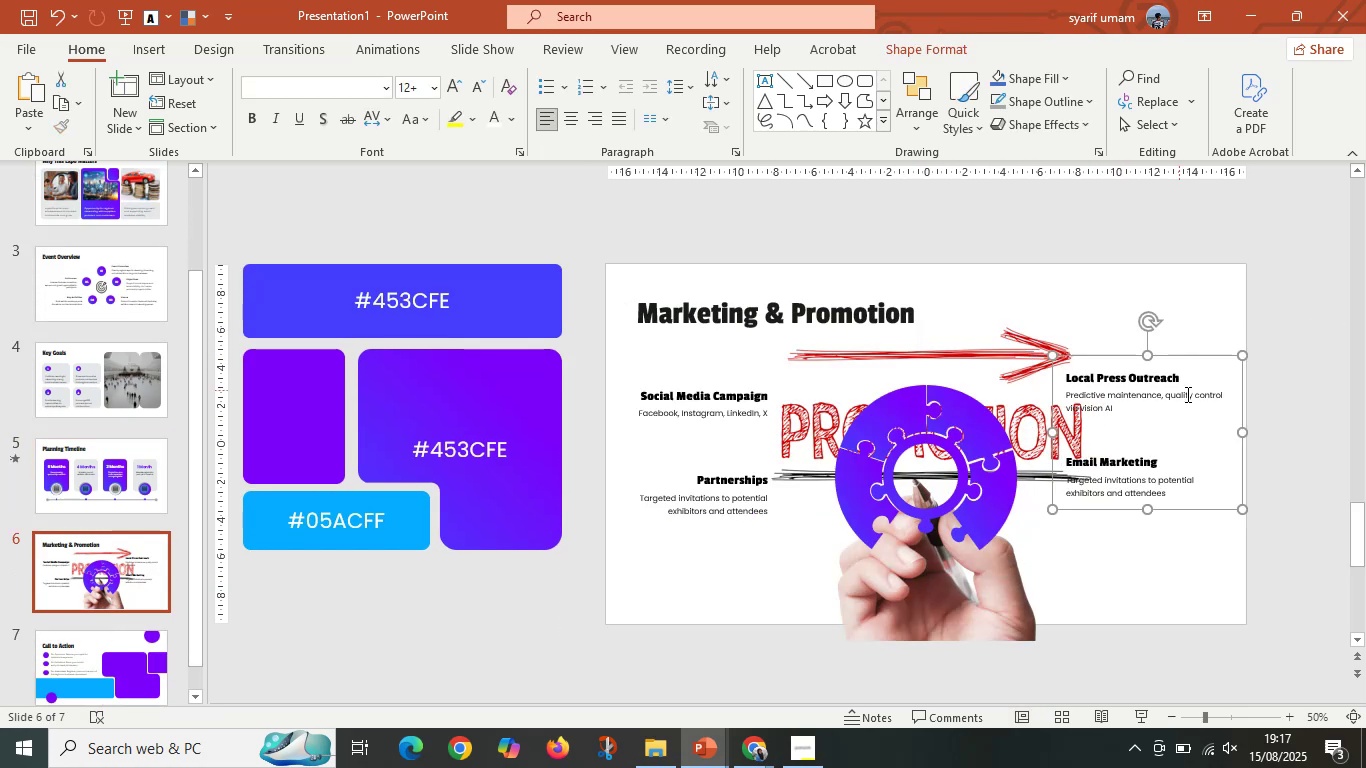 
left_click([1191, 398])
 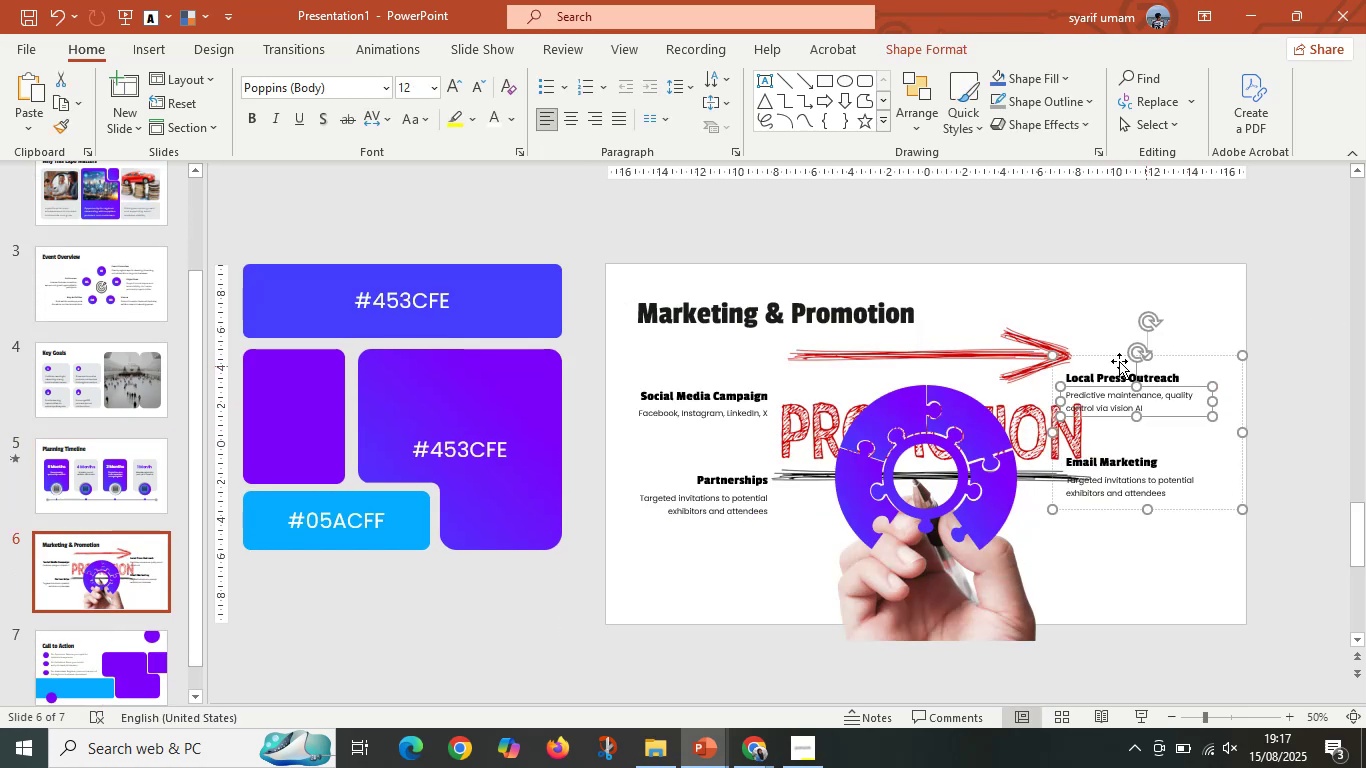 
hold_key(key=ShiftLeft, duration=1.52)
 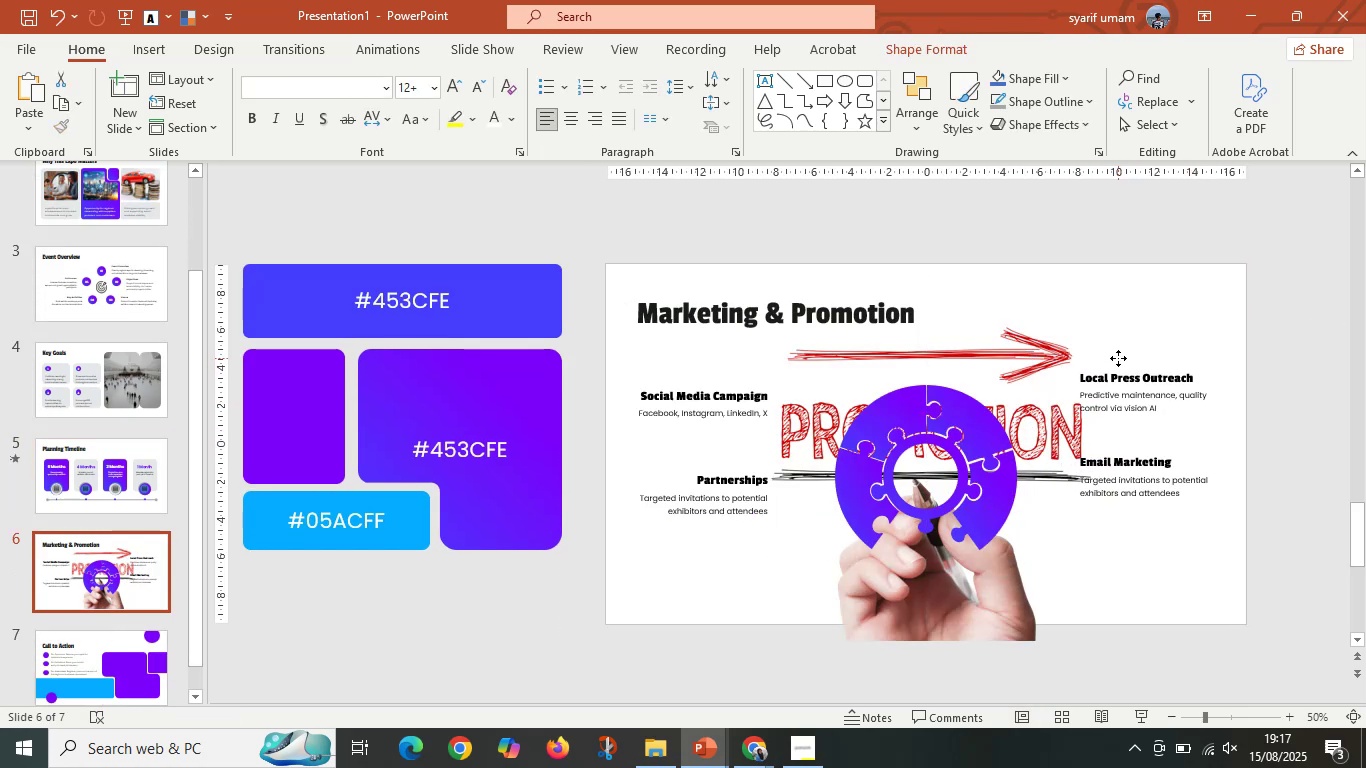 
hold_key(key=ShiftLeft, duration=0.71)
 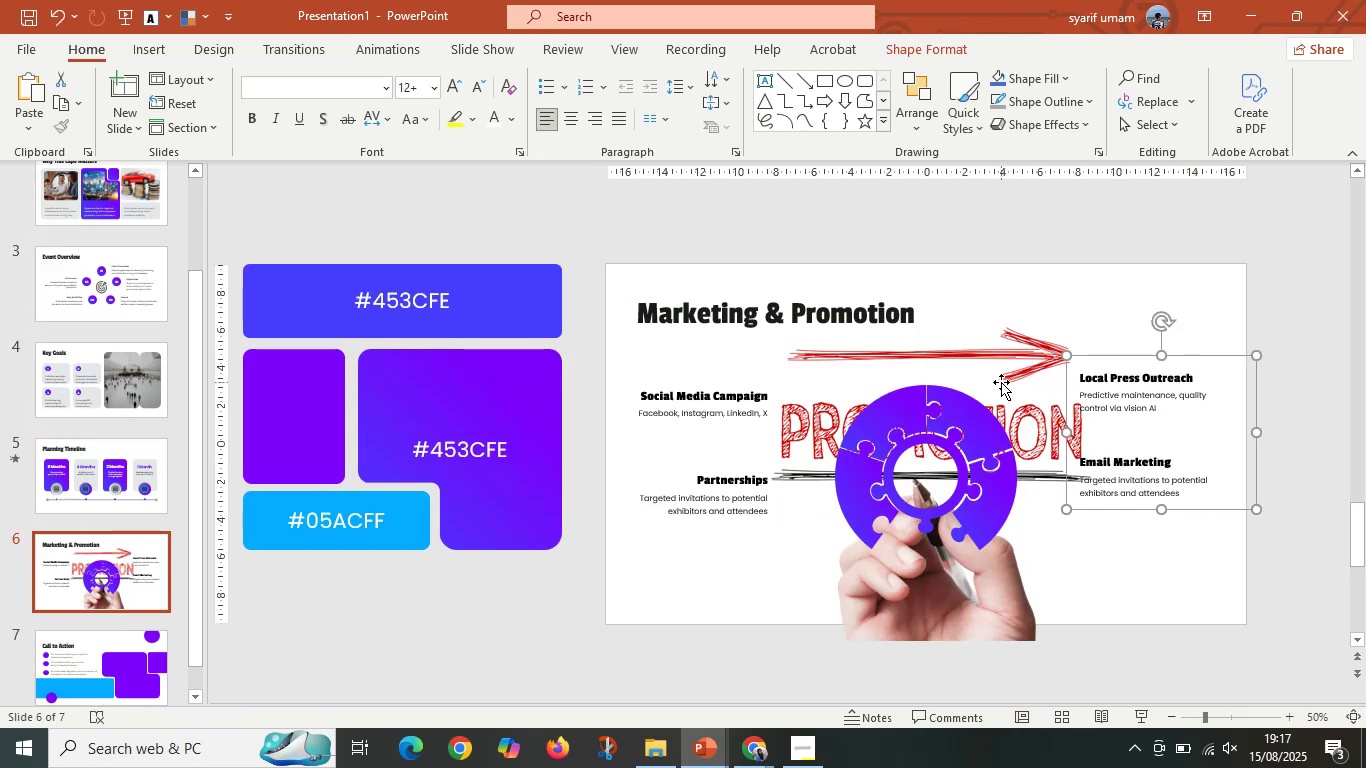 
left_click([1001, 382])
 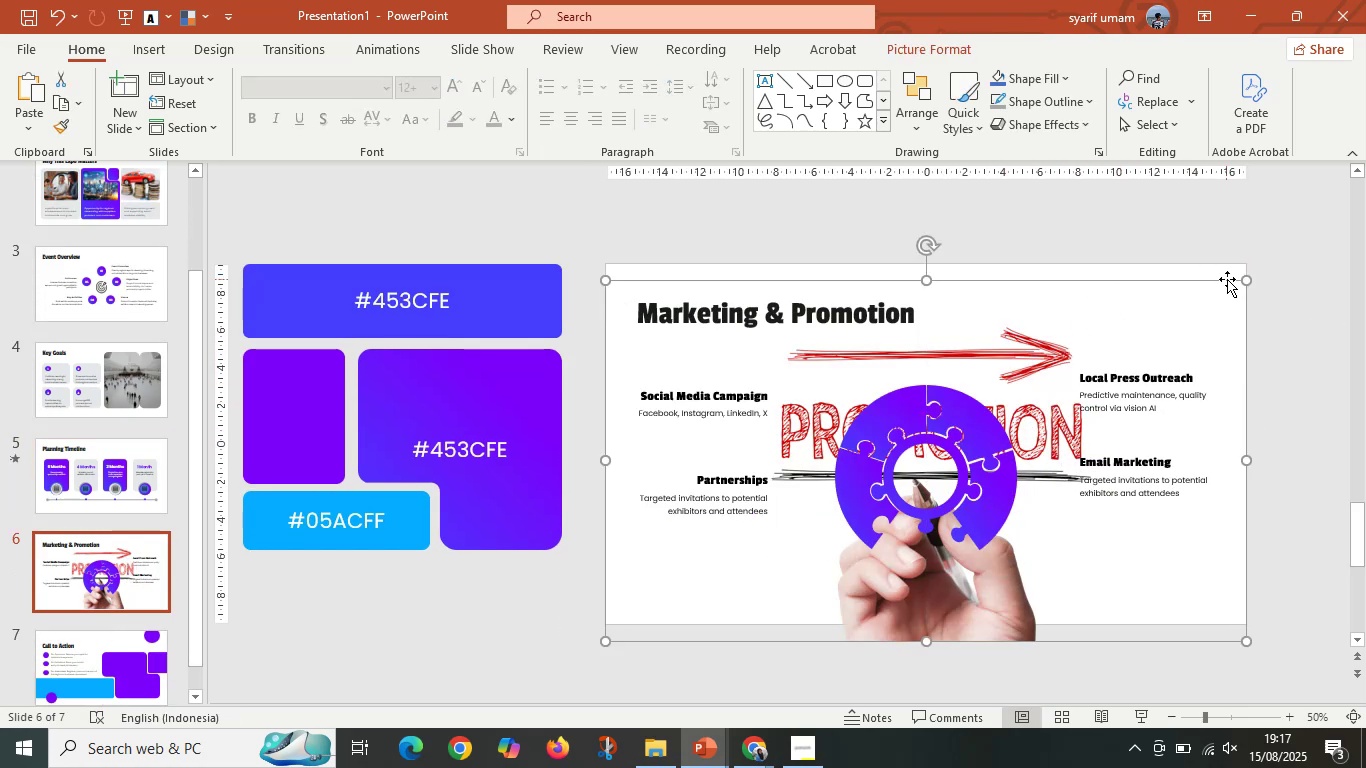 
hold_key(key=ControlLeft, duration=0.71)
 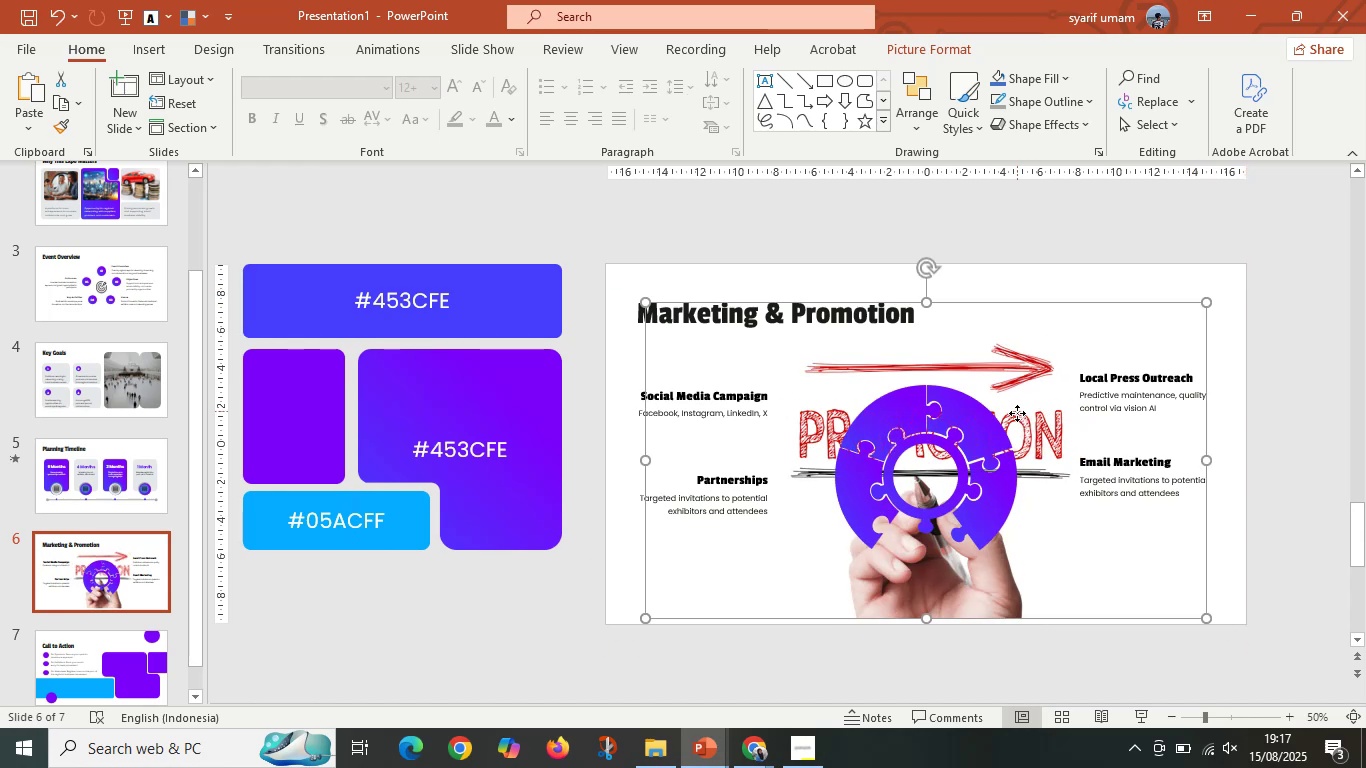 
hold_key(key=ShiftLeft, duration=0.67)
 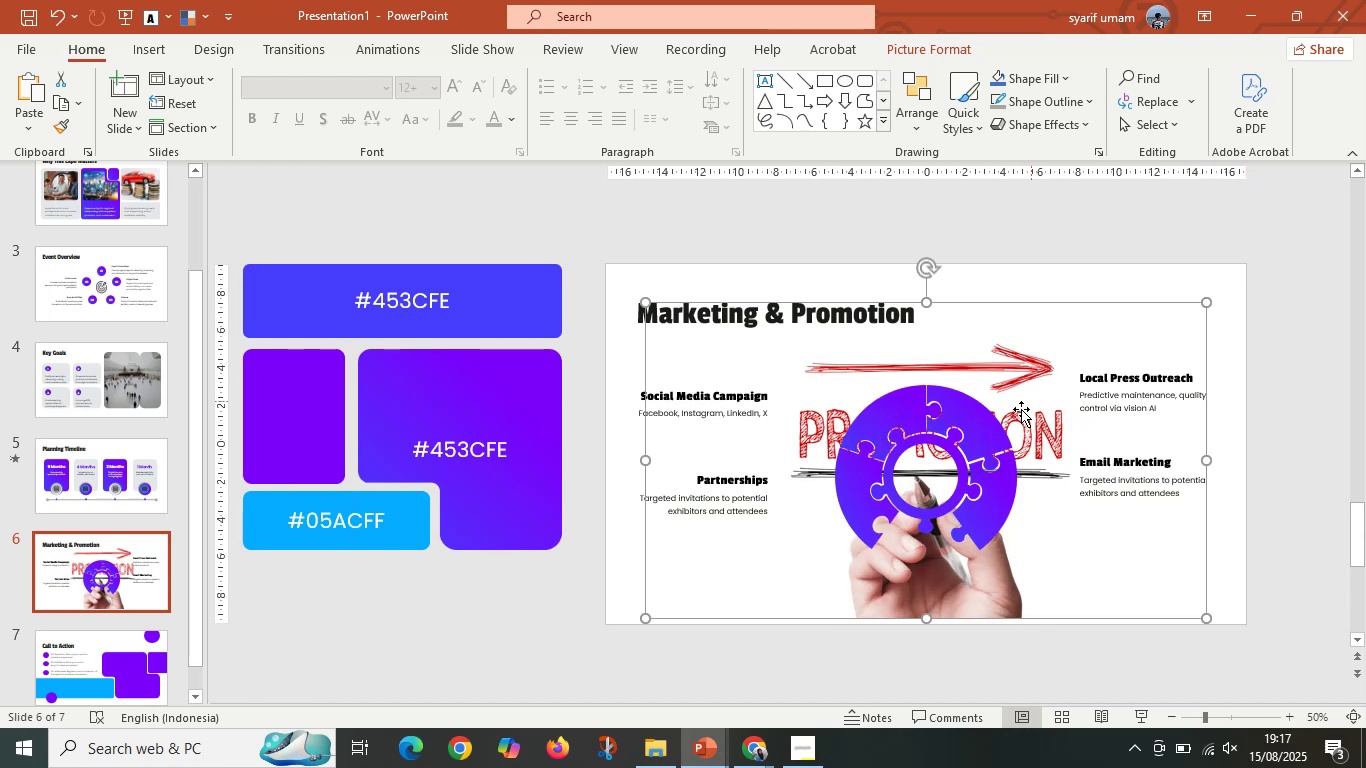 
hold_key(key=ShiftLeft, duration=1.52)
 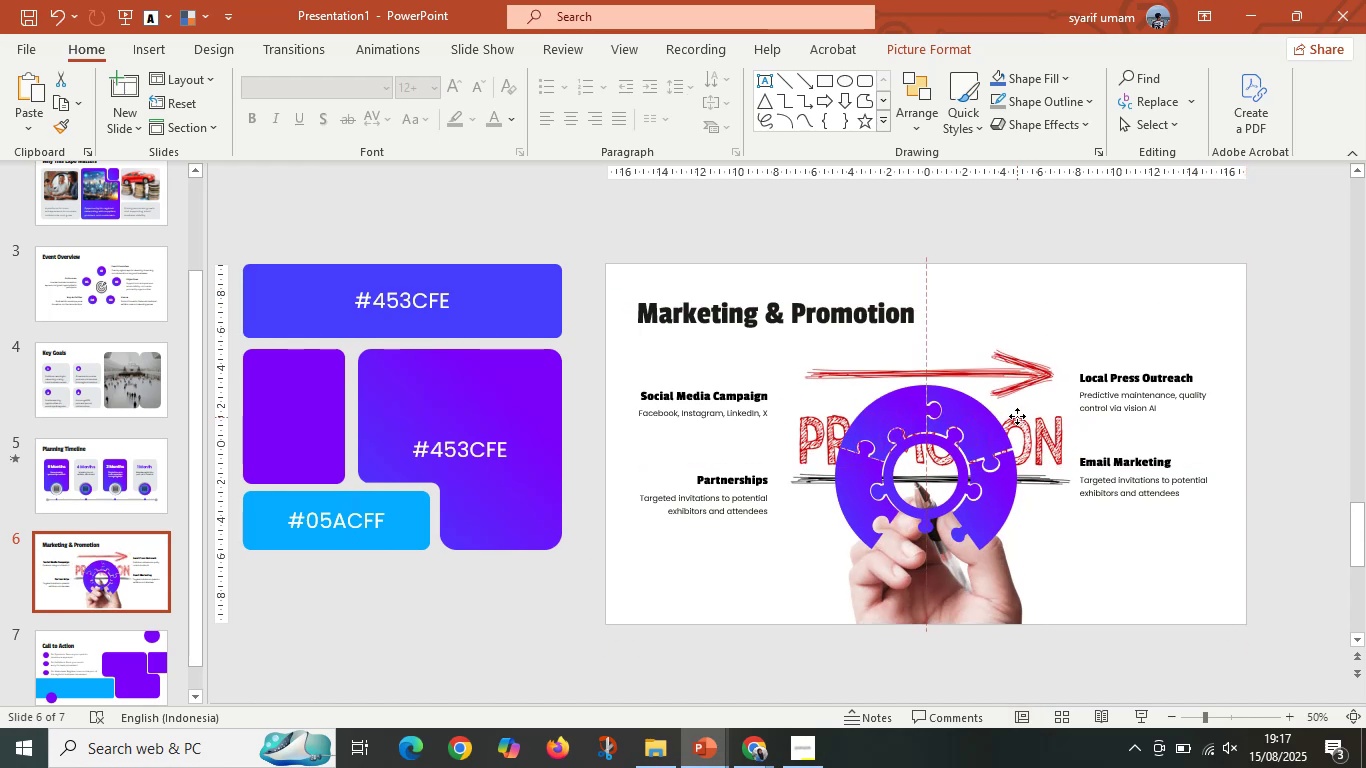 
key(Shift+ShiftLeft)
 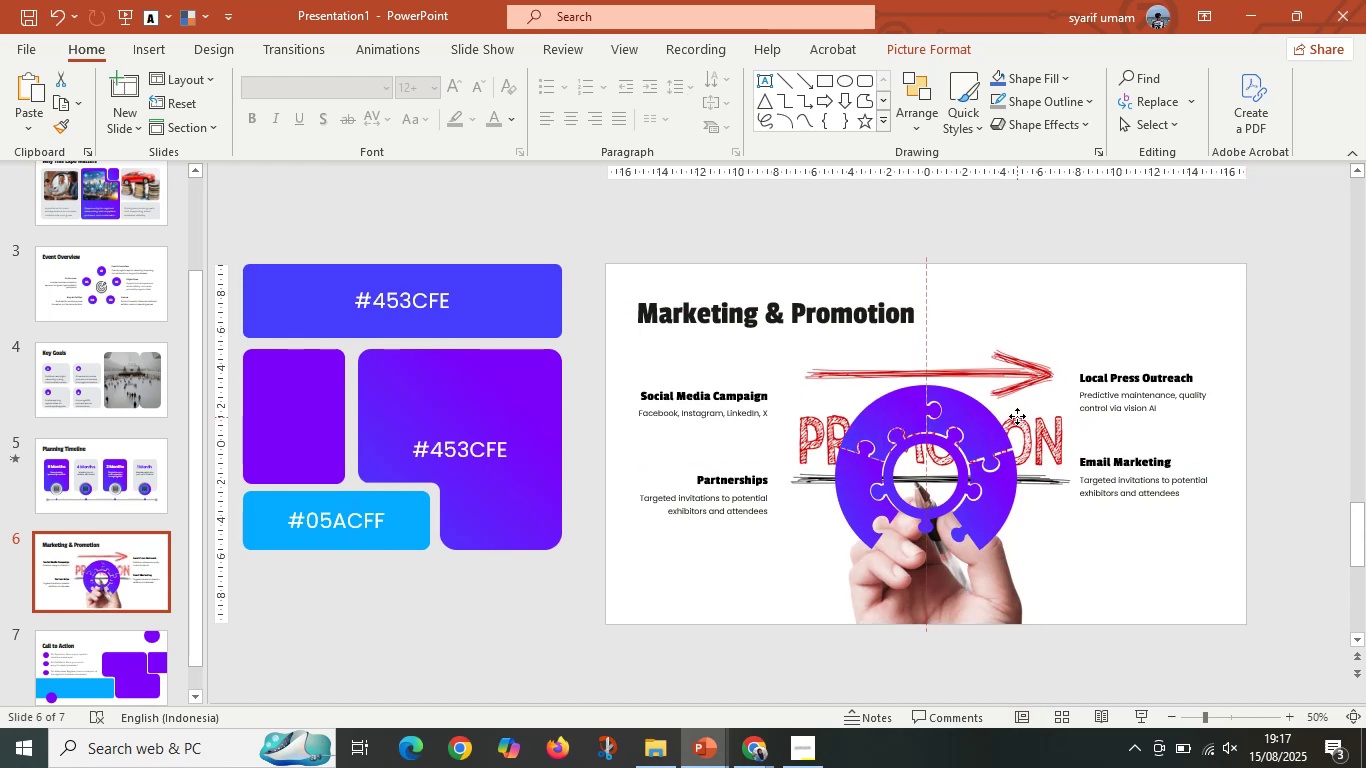 
key(Shift+ShiftLeft)
 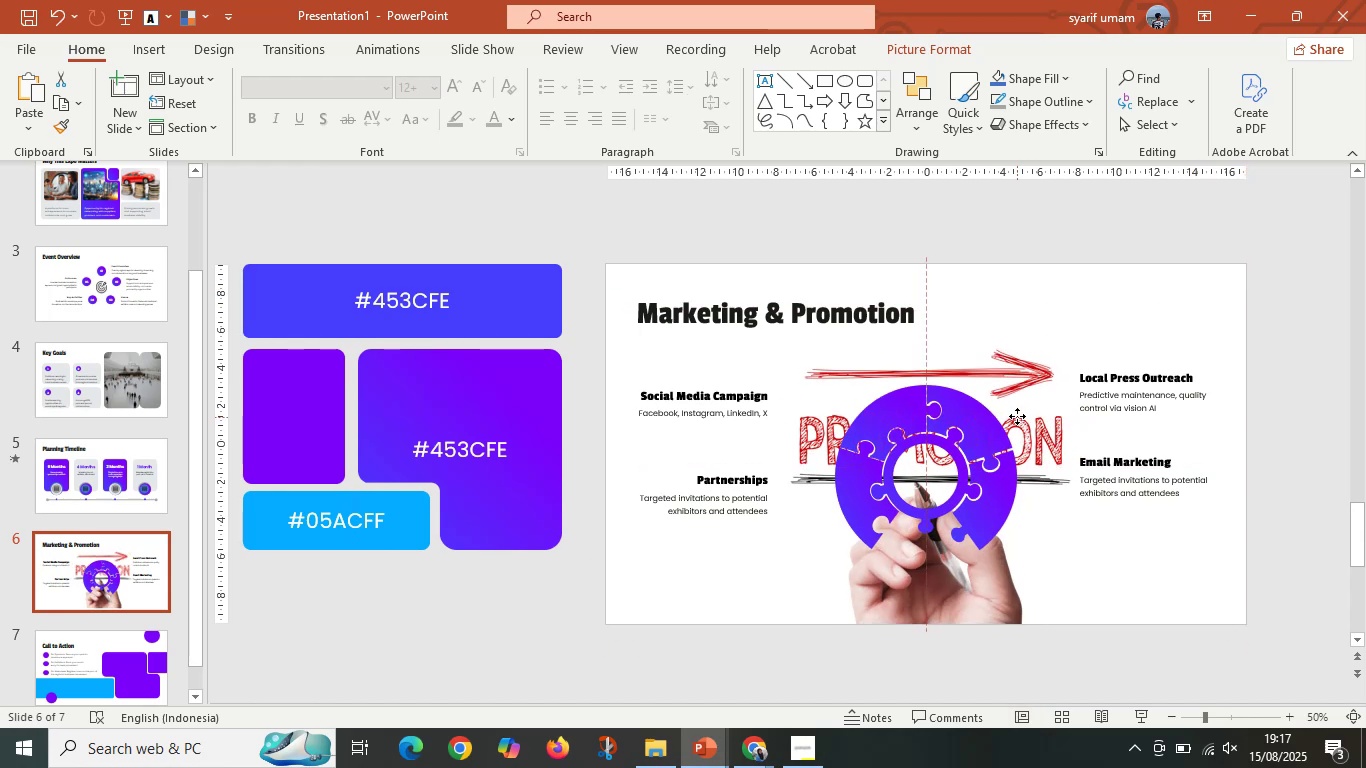 
key(Shift+ShiftLeft)
 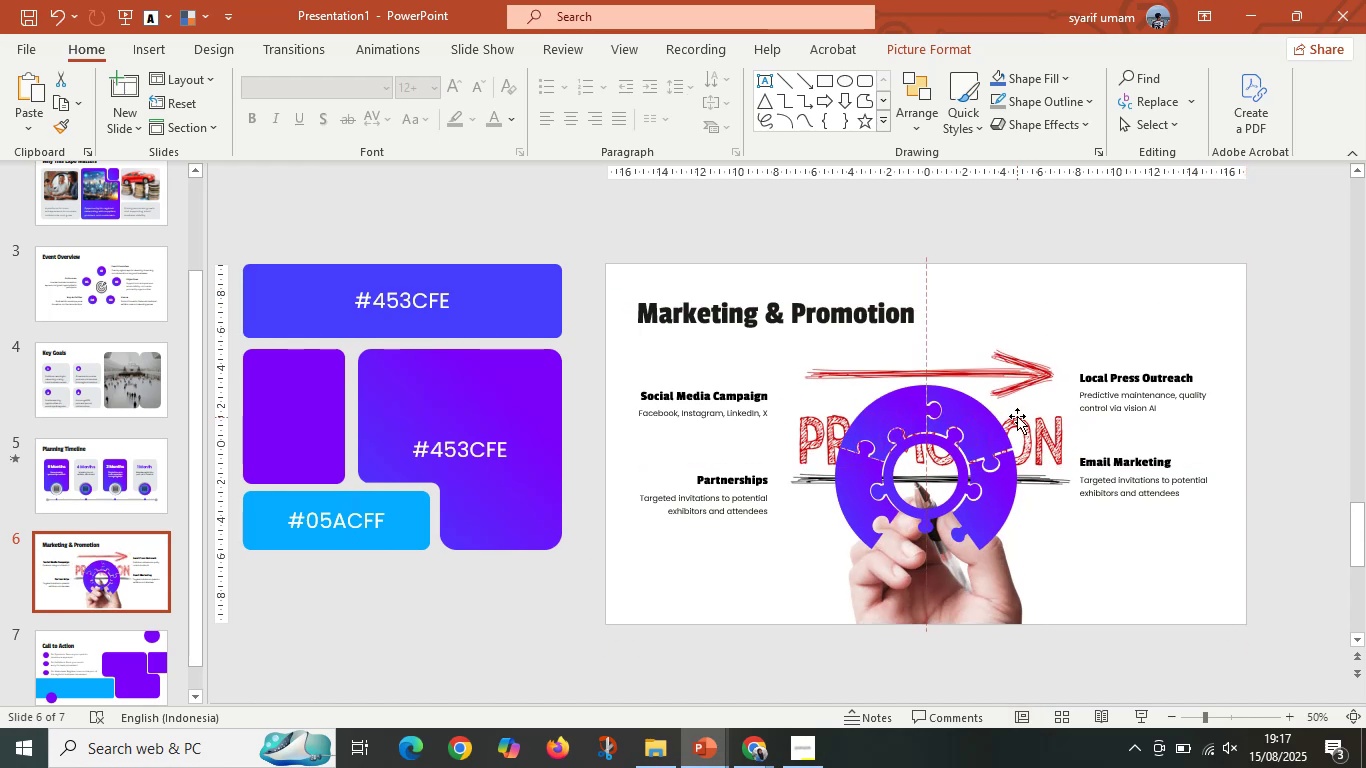 
key(Shift+ShiftLeft)
 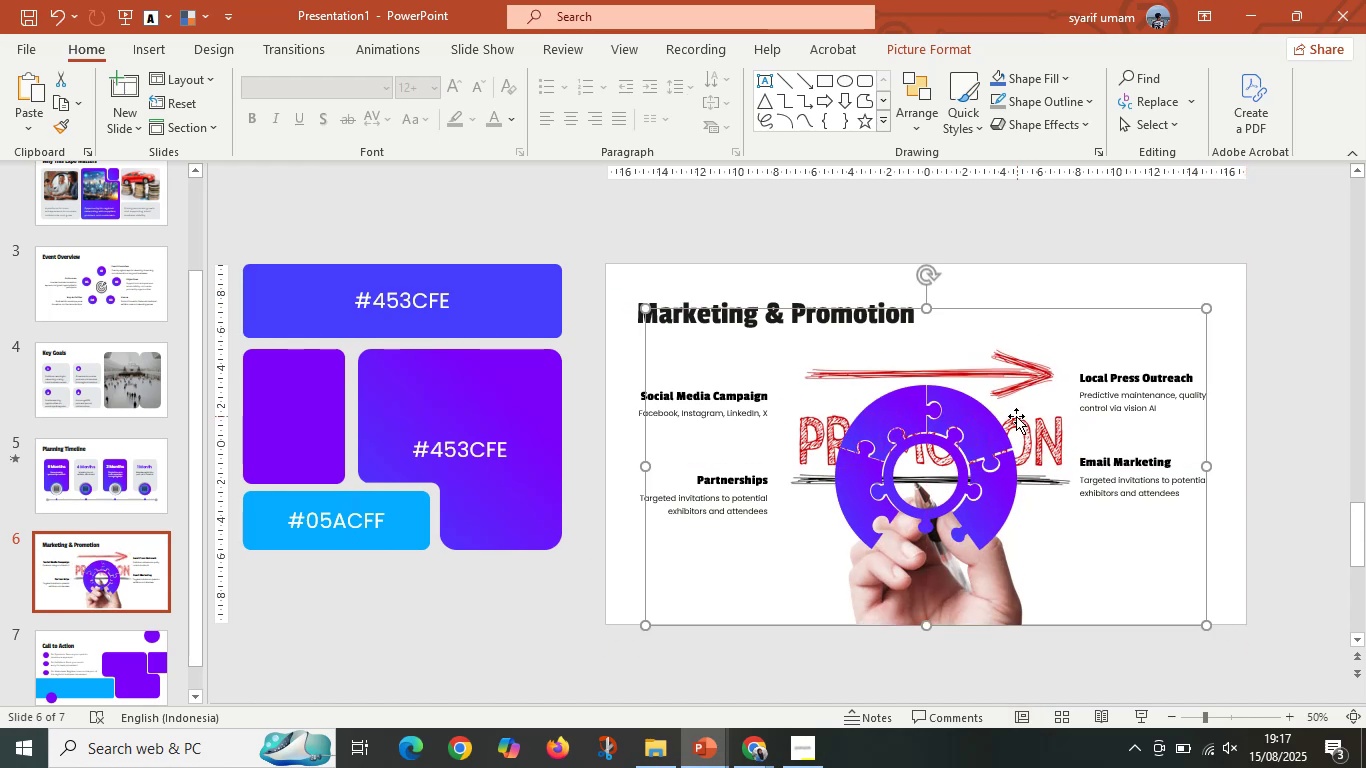 
key(Shift+ShiftLeft)
 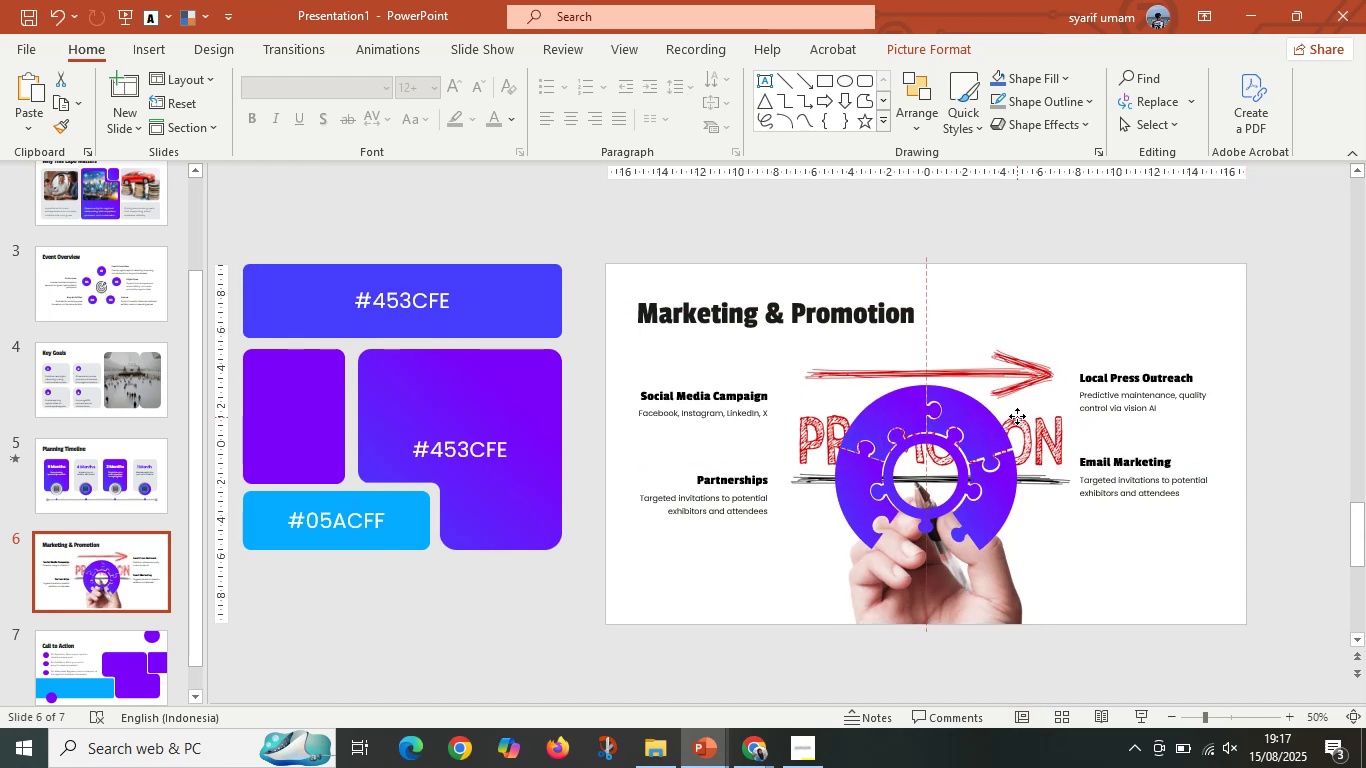 
key(Shift+ShiftLeft)
 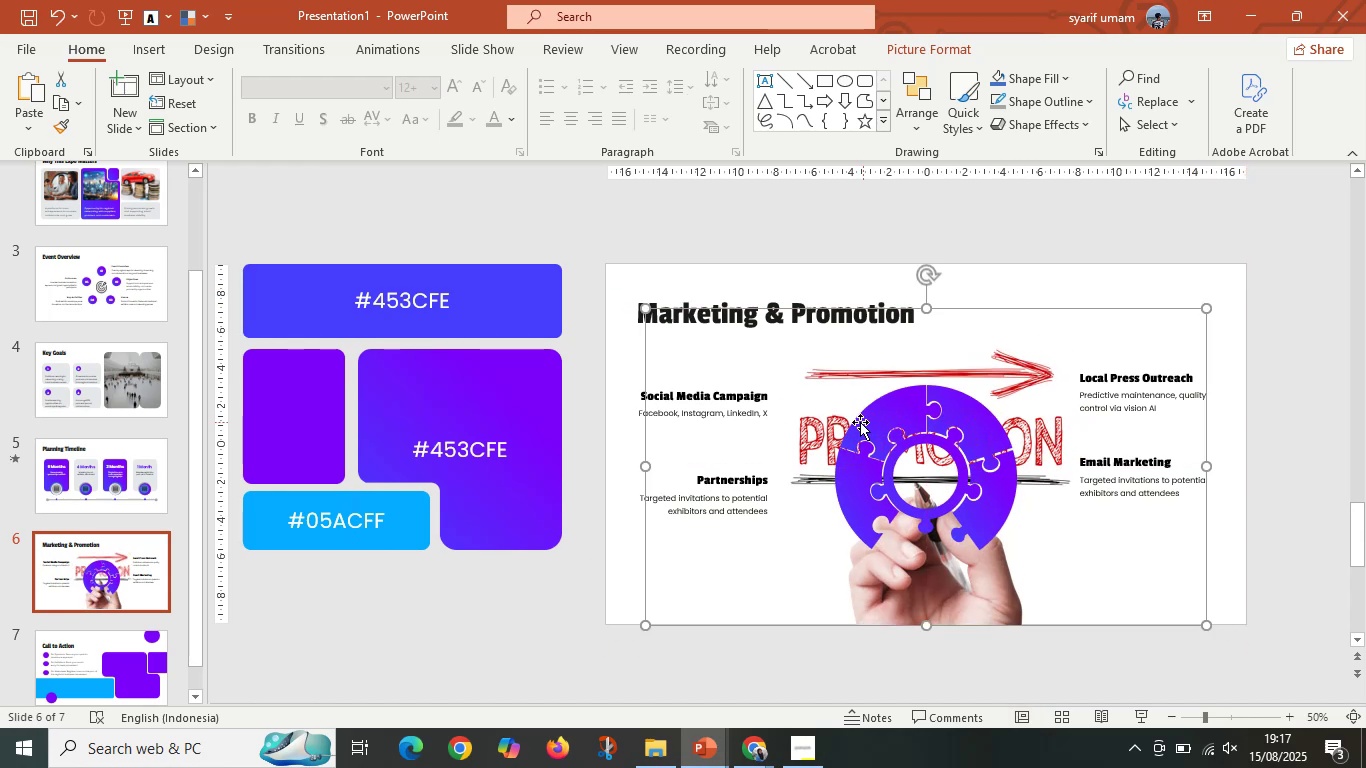 
left_click([860, 421])
 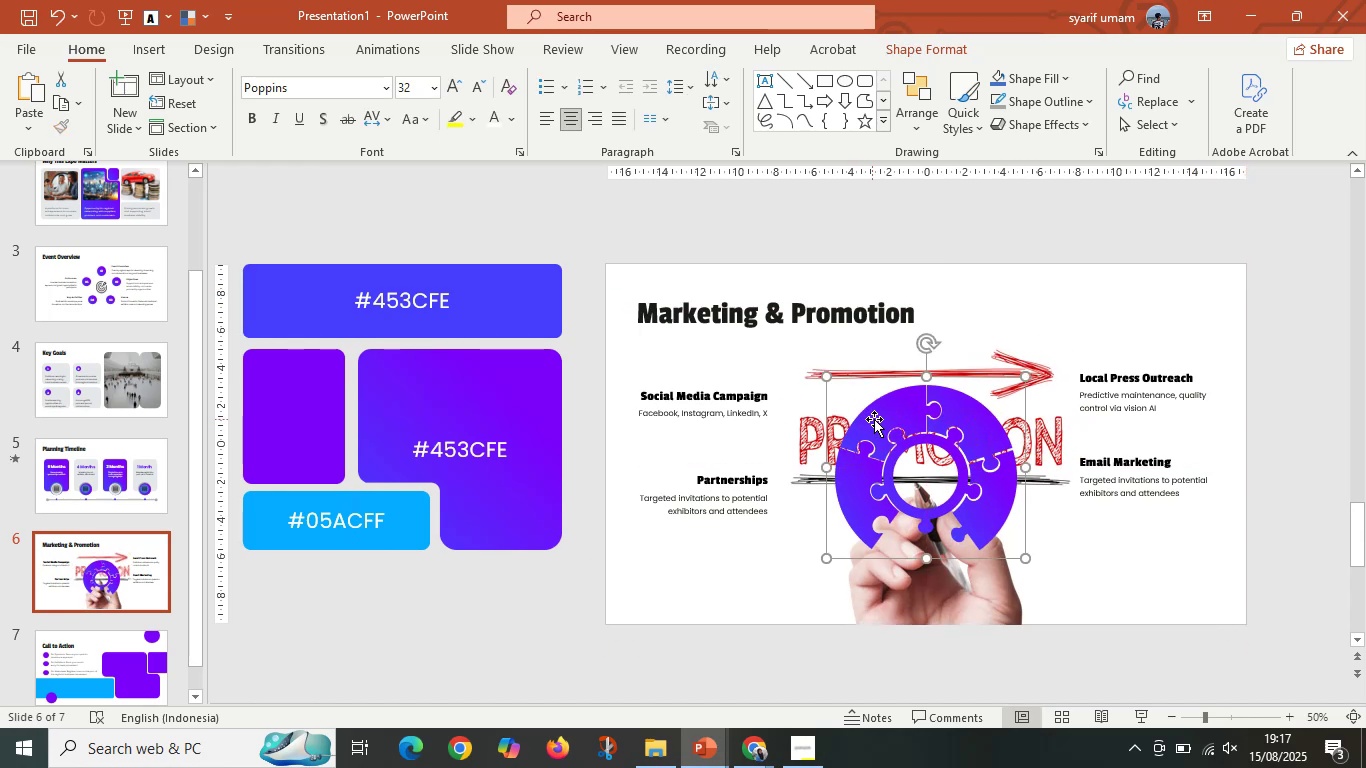 
hold_key(key=ShiftLeft, duration=1.24)
 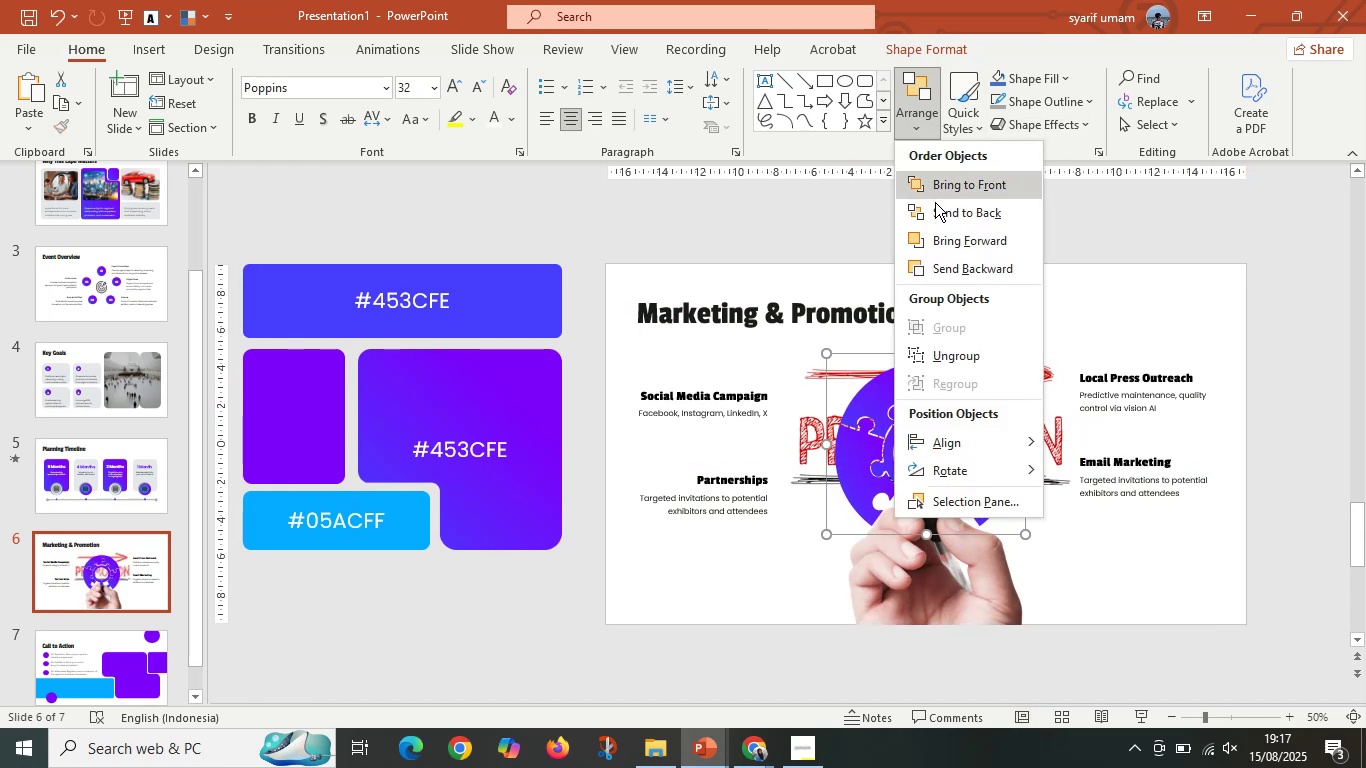 
double_click([1270, 246])
 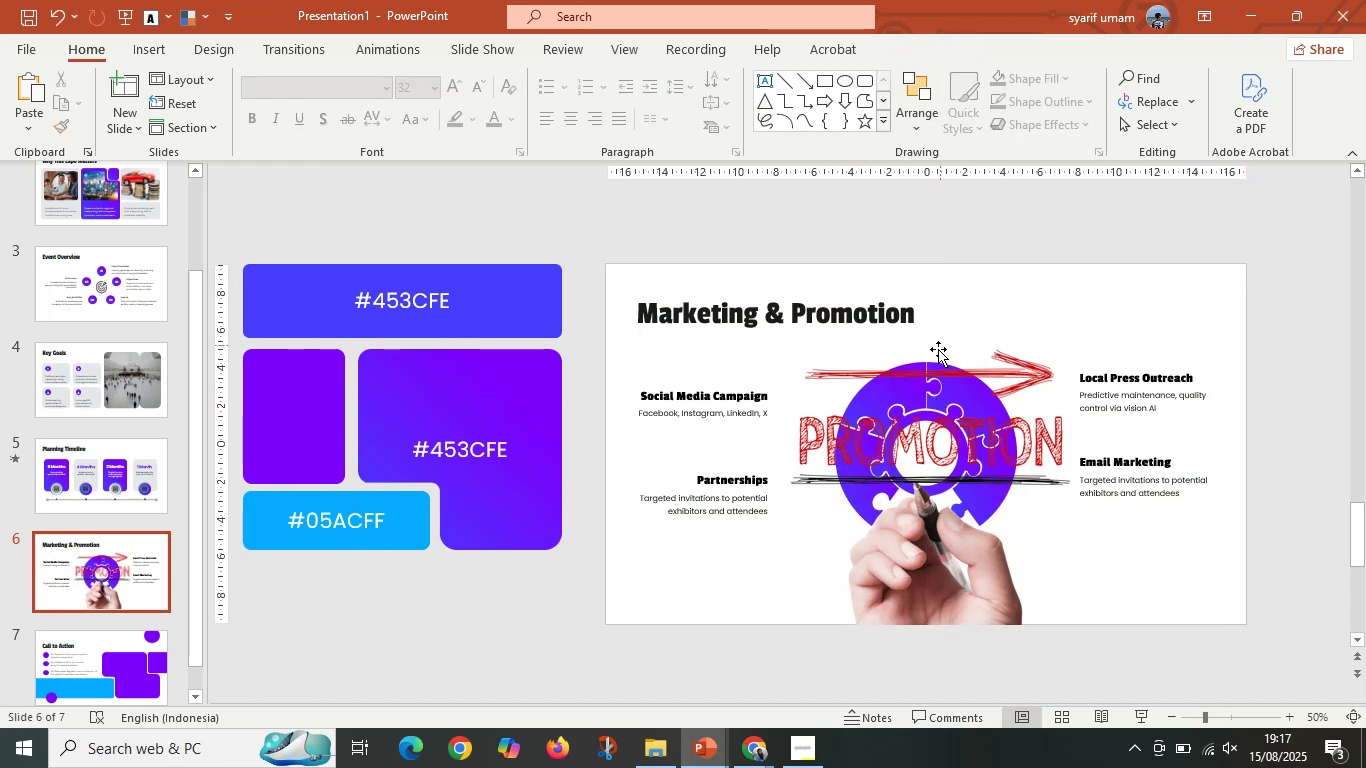 
left_click([933, 358])
 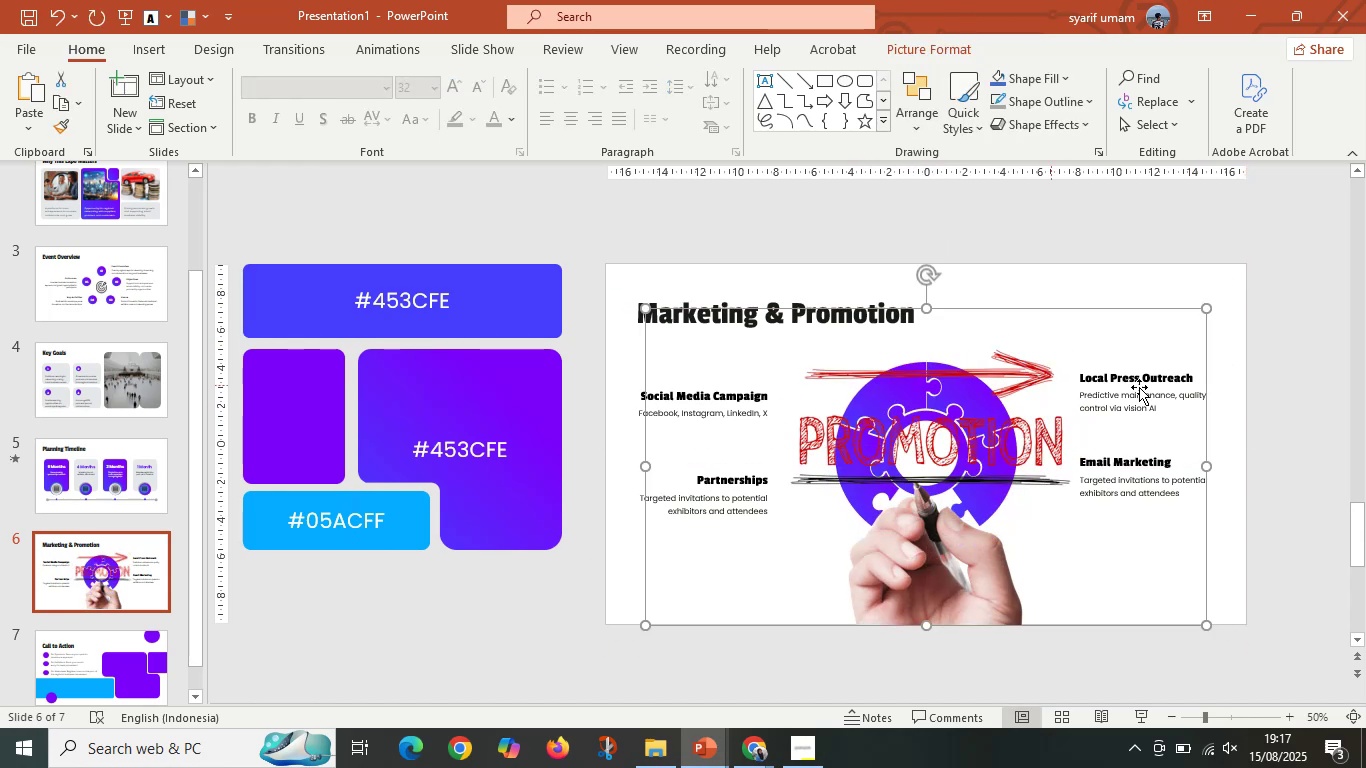 
left_click([1285, 373])
 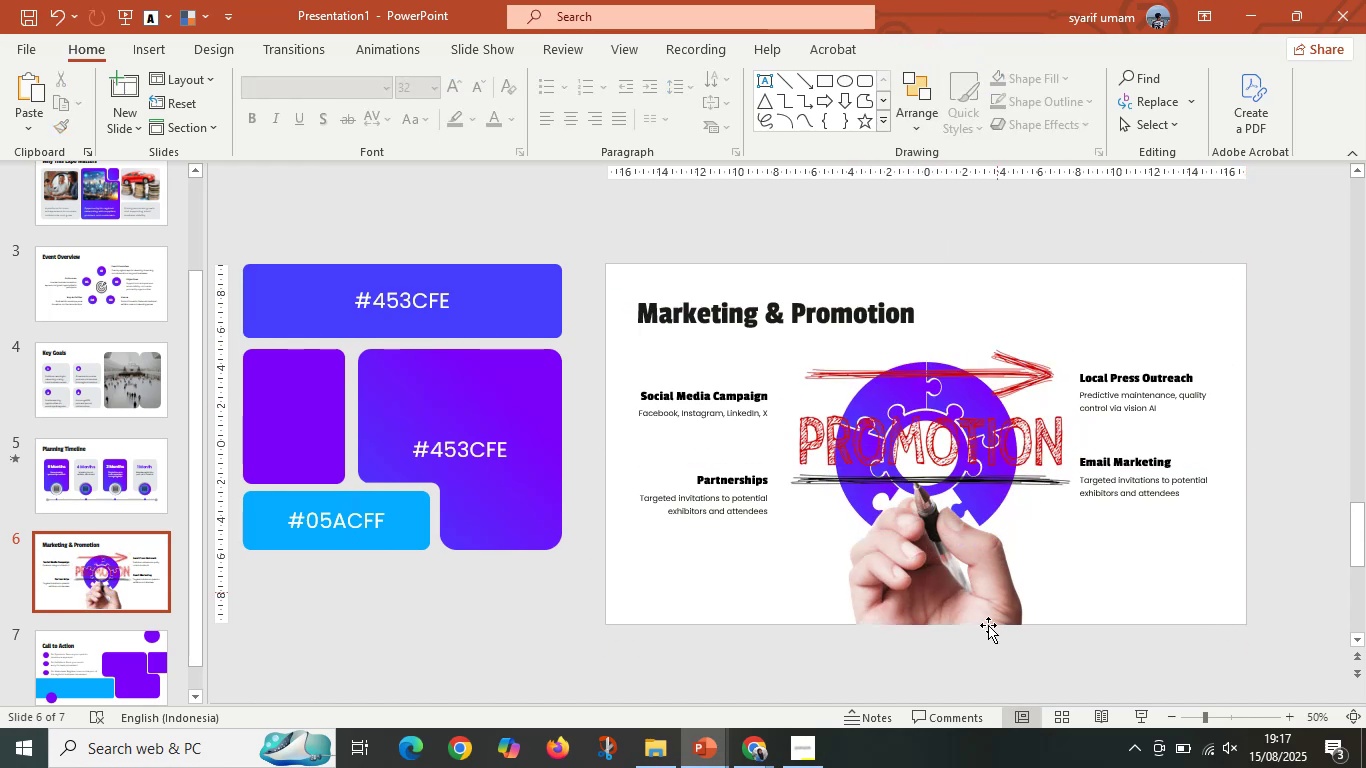 
left_click([648, 694])
 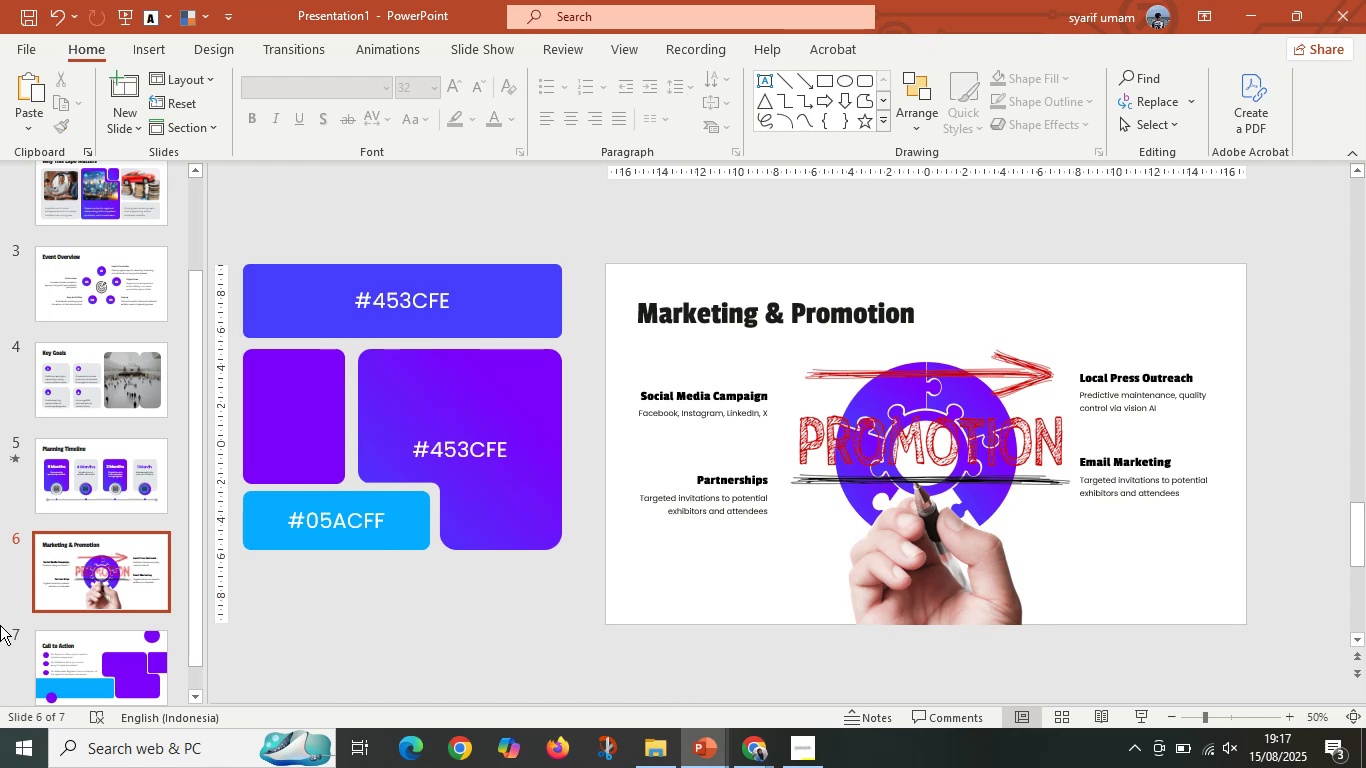 
scroll: coordinate [116, 616], scroll_direction: down, amount: 3.0
 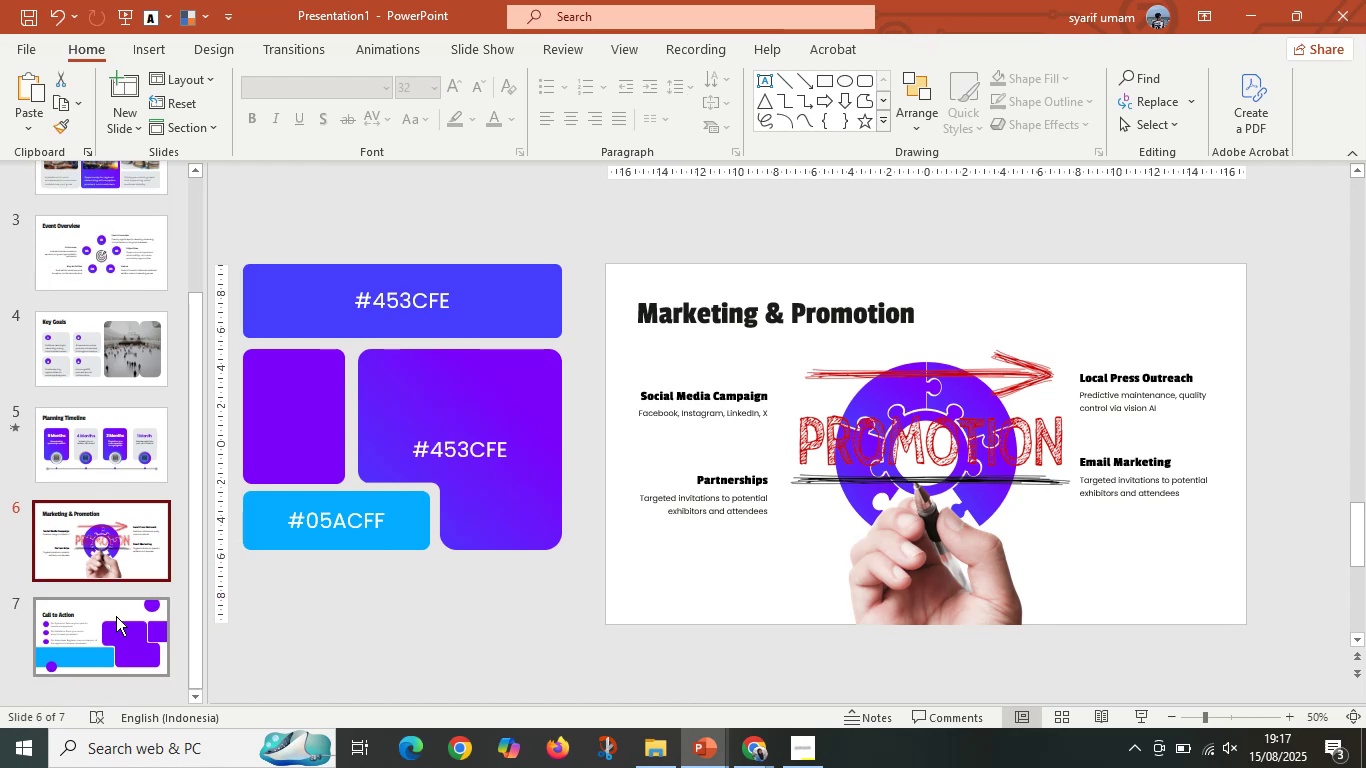 
left_click([116, 616])
 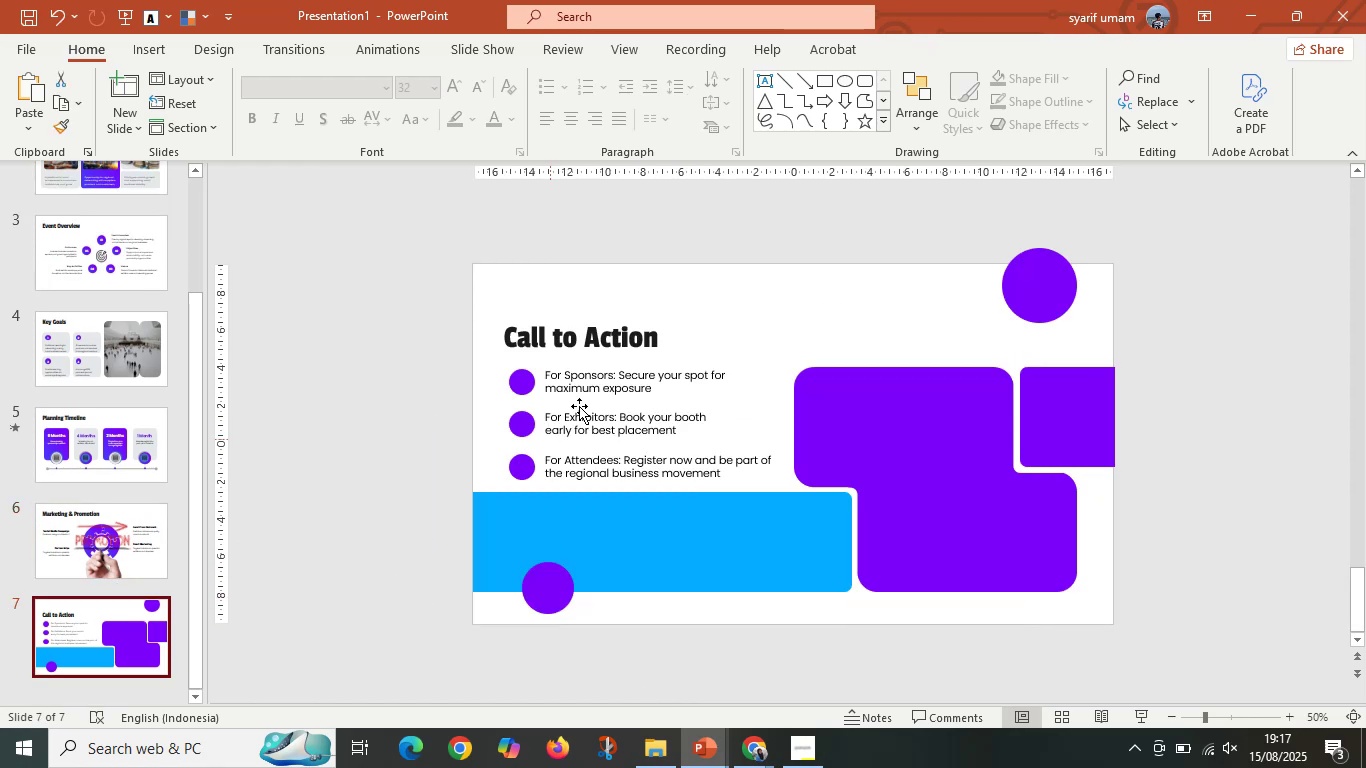 
left_click([617, 341])
 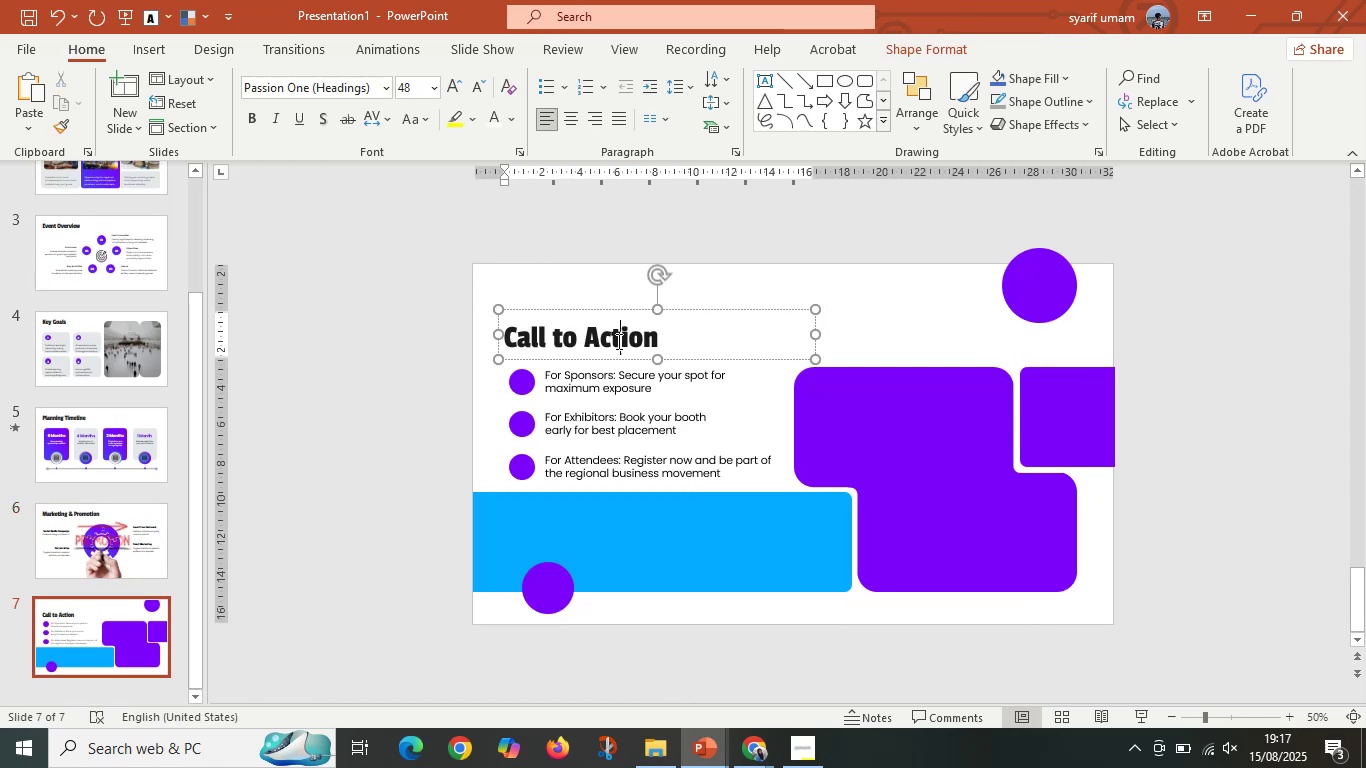 
hold_key(key=ControlLeft, duration=0.36)
 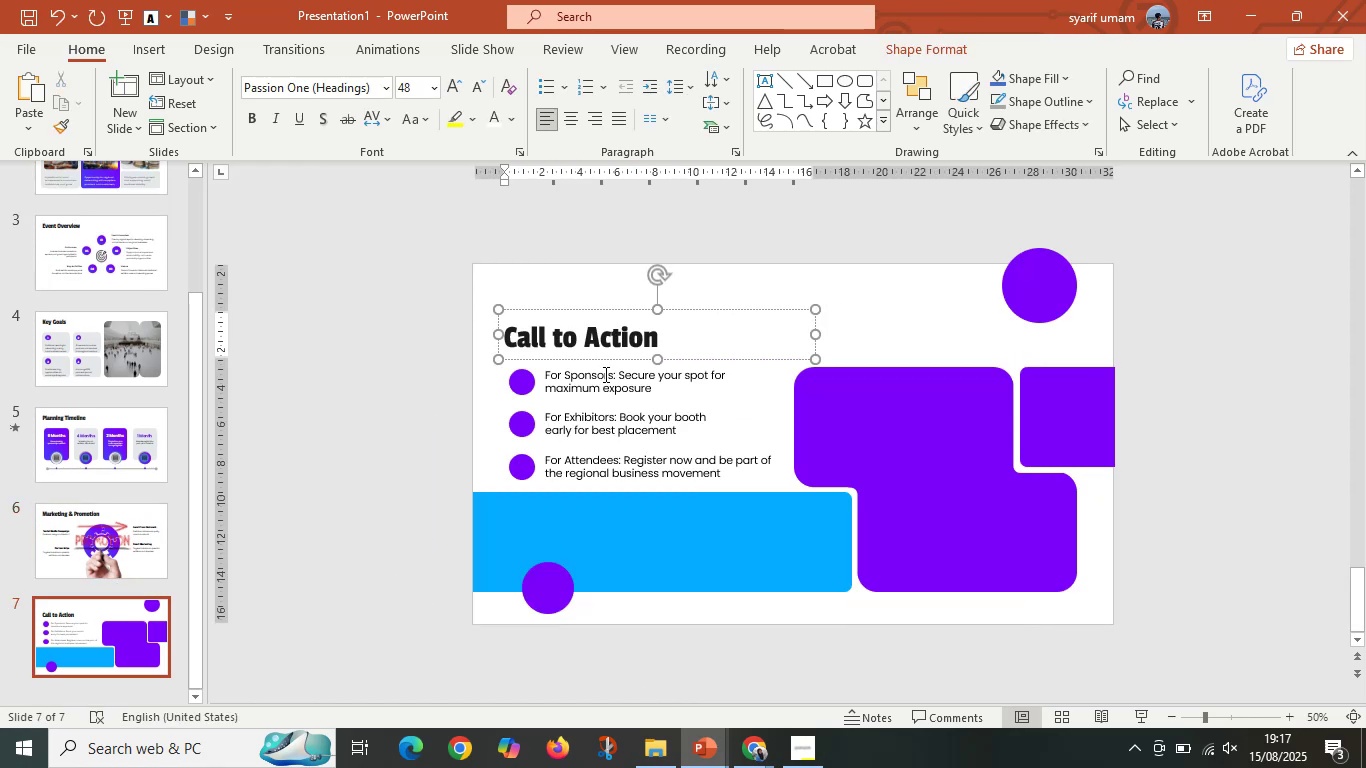 
left_click([604, 375])
 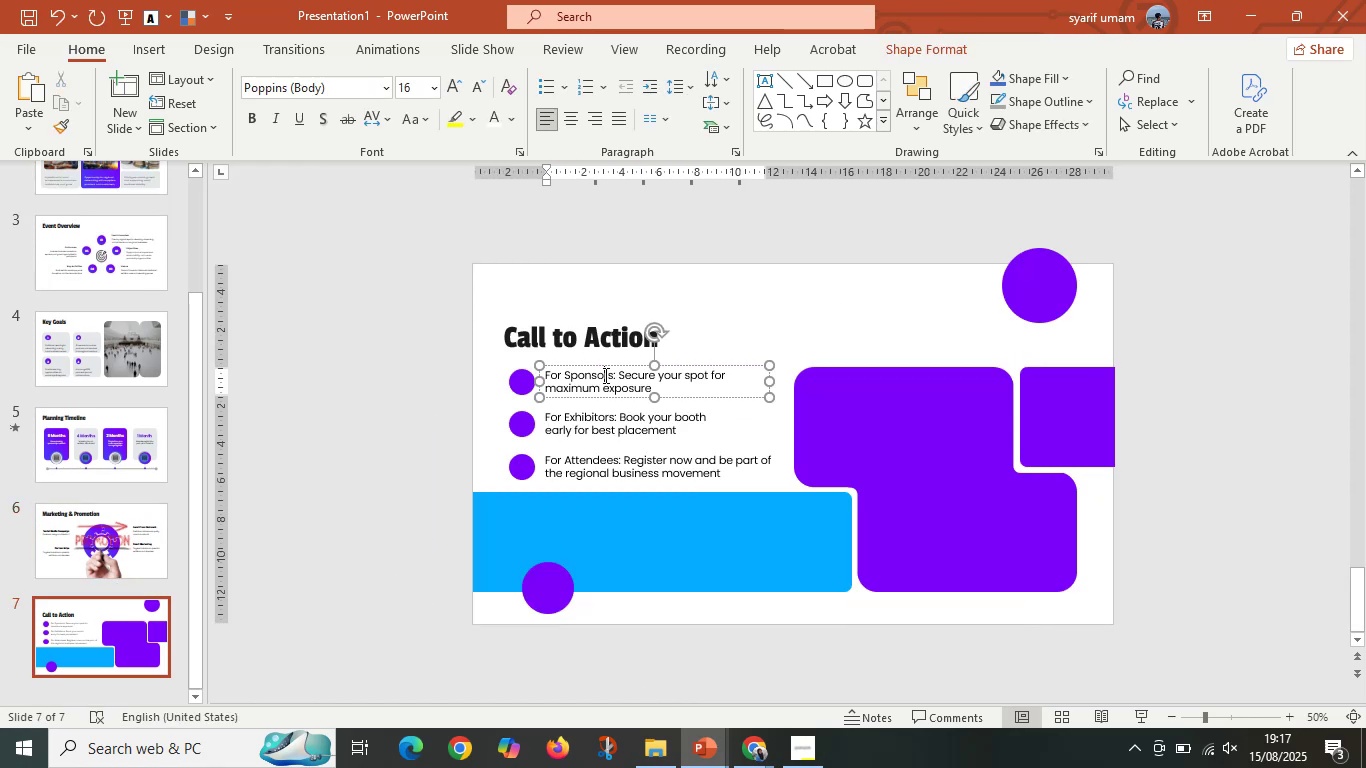 
hold_key(key=ControlLeft, duration=0.33)
scroll: coordinate [631, 409], scroll_direction: up, amount: 1.0
 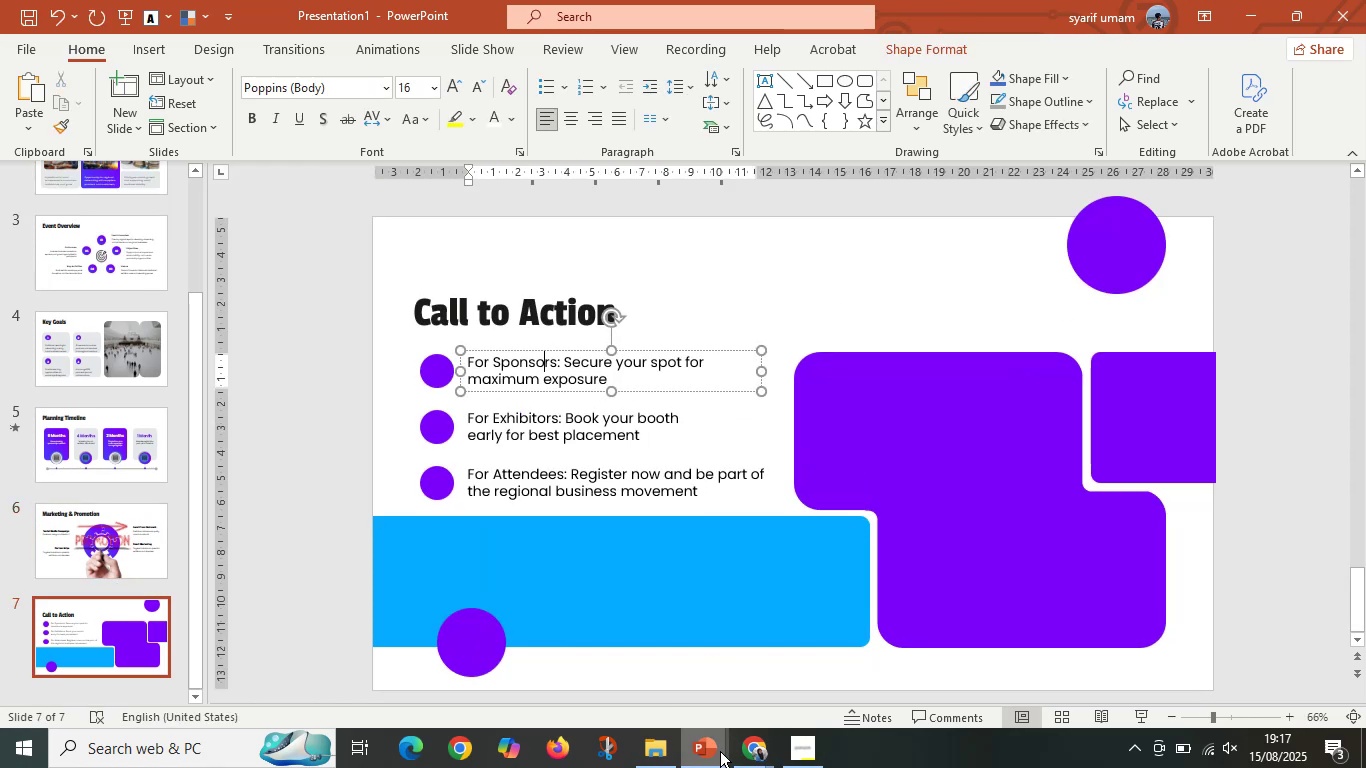 
left_click([737, 746])
 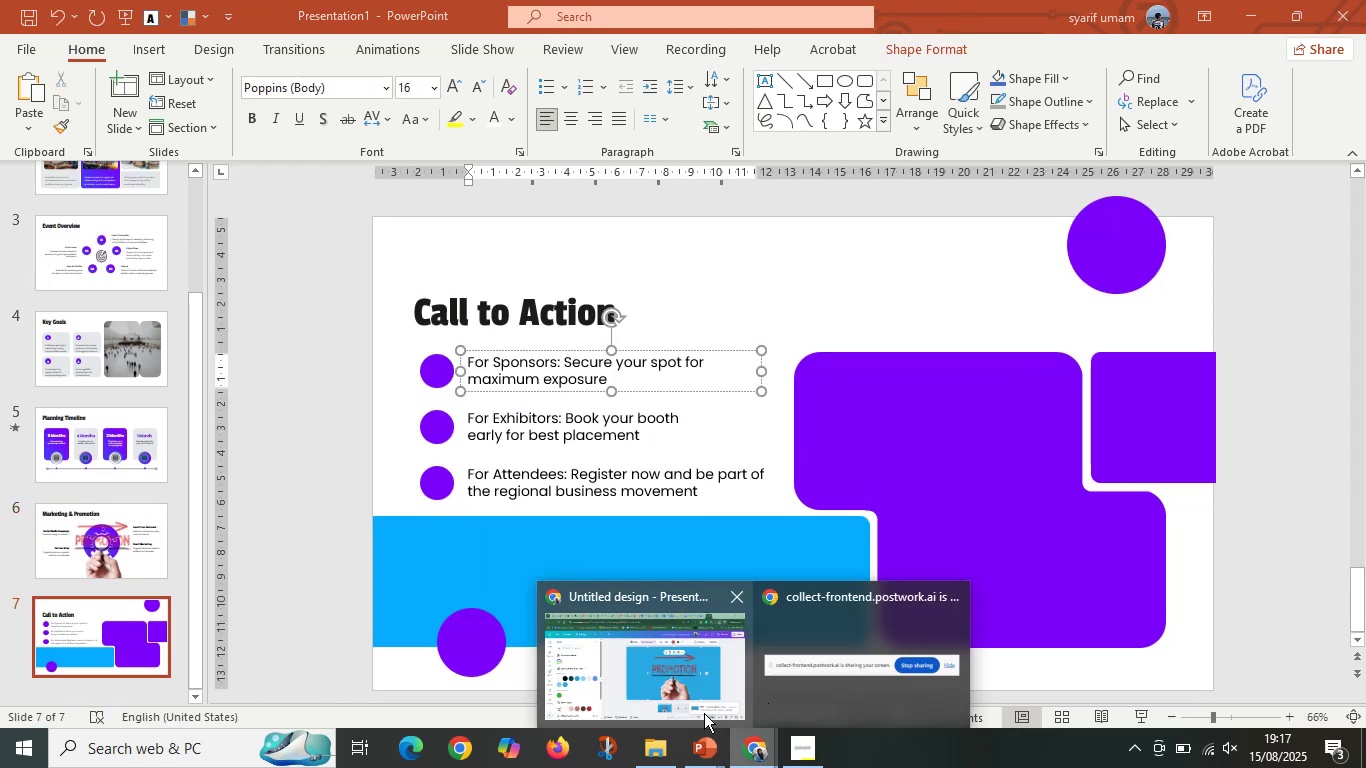 
left_click([667, 709])
 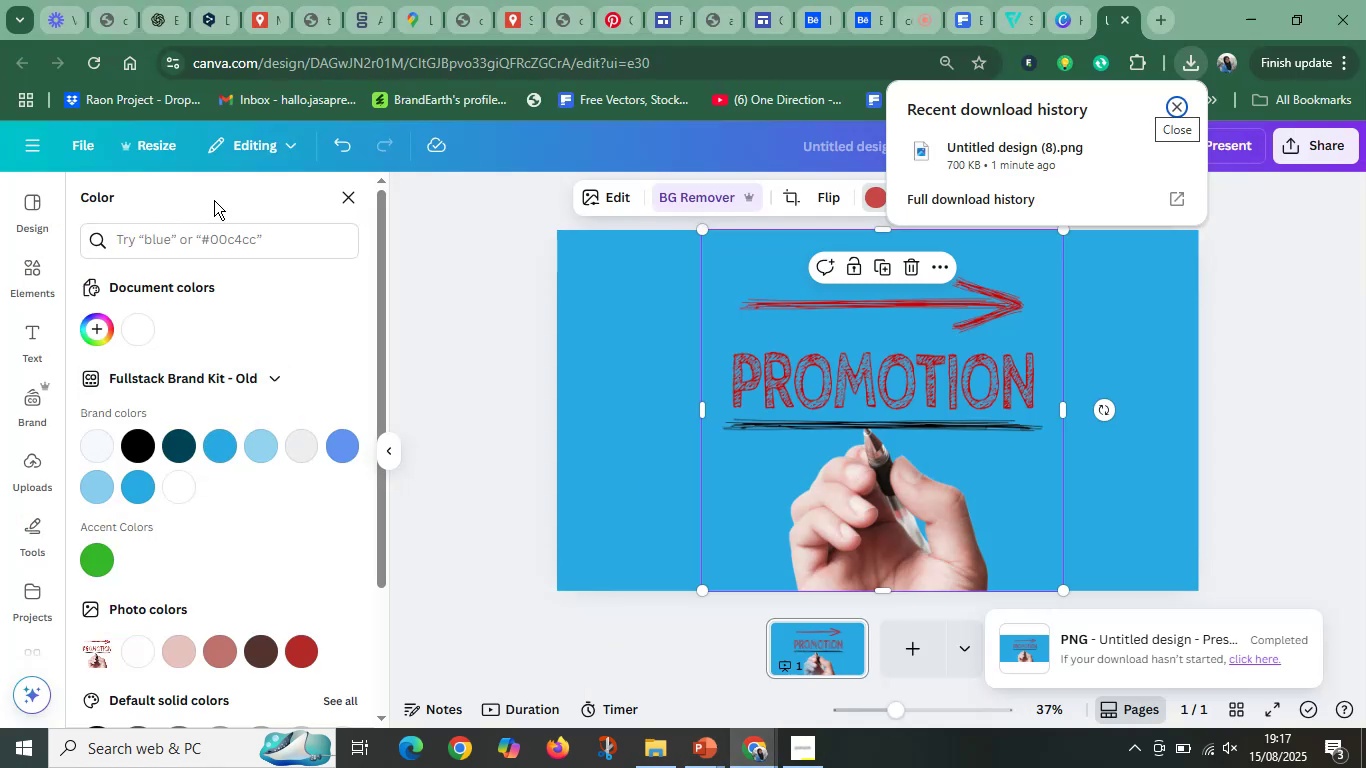 
left_click([342, 193])
 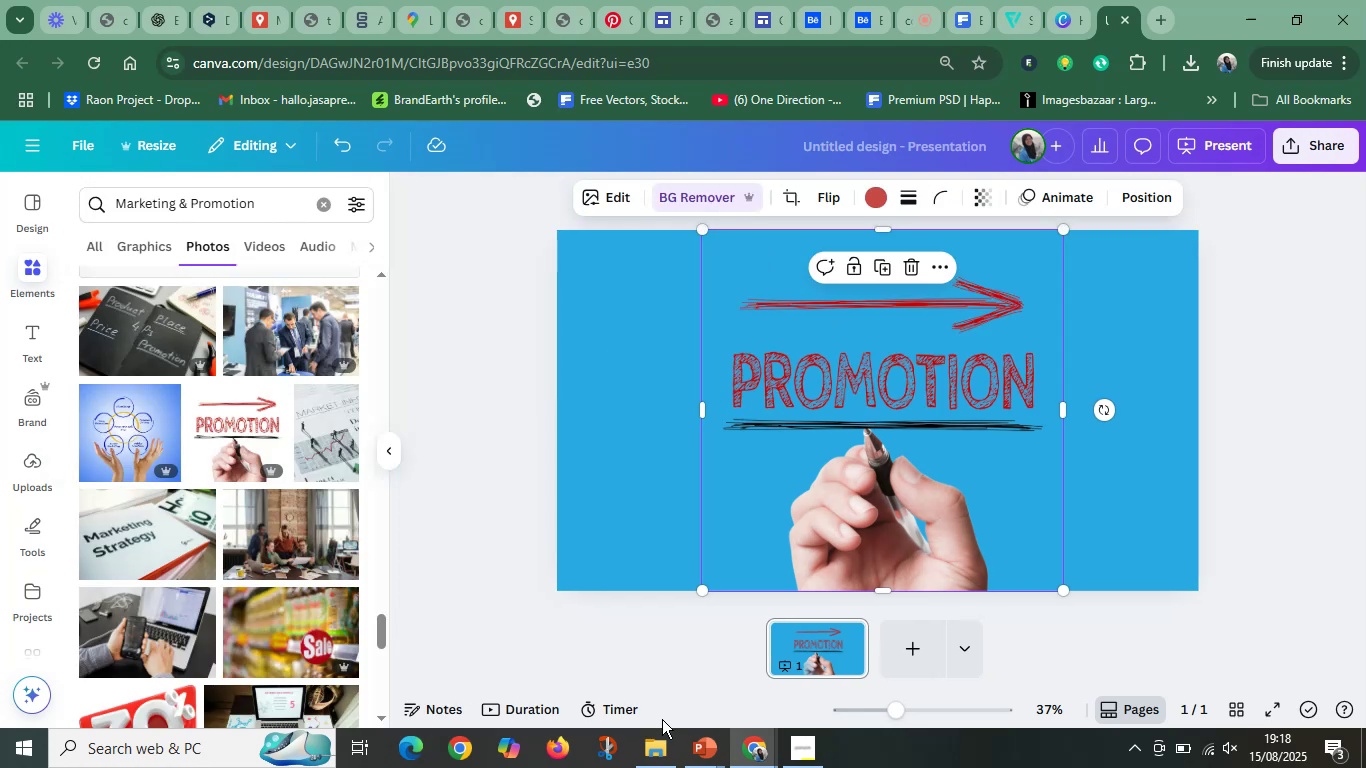 
left_click([700, 746])
 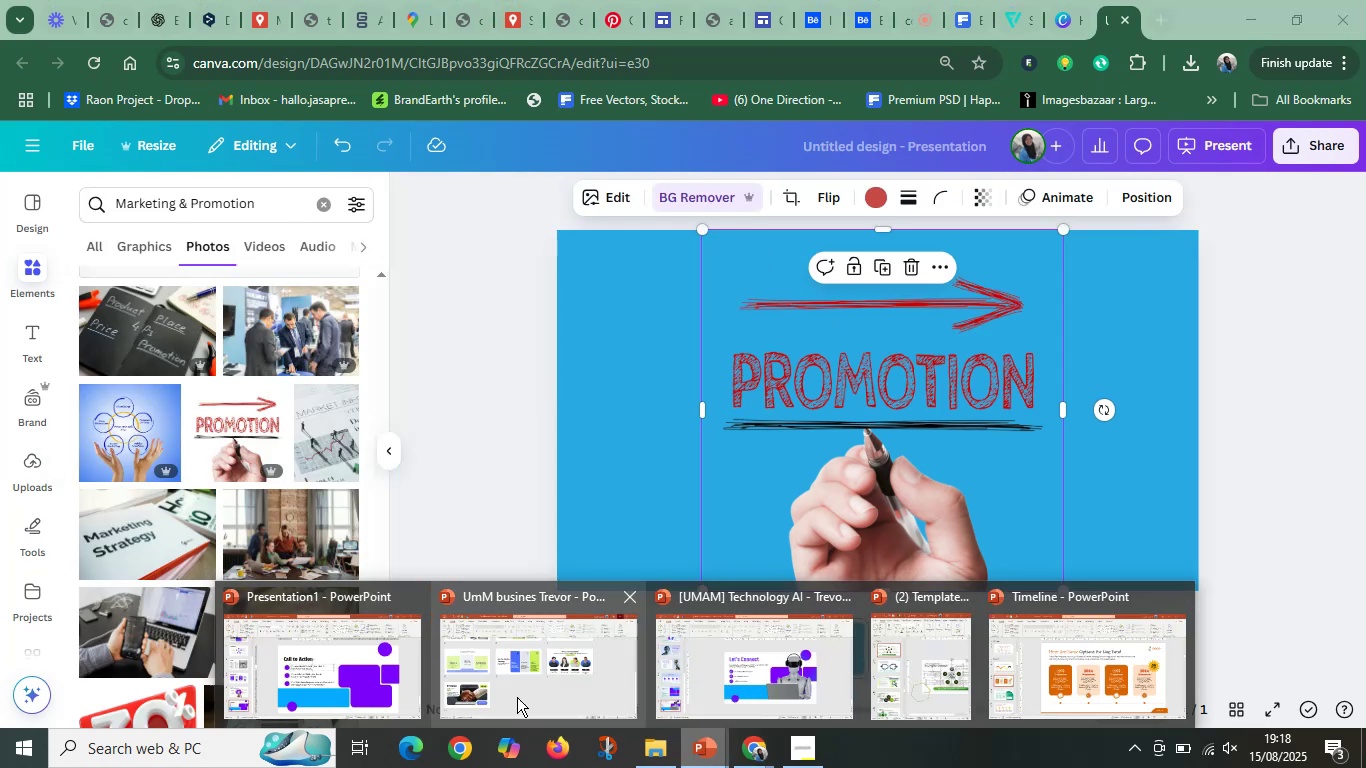 
left_click([791, 447])
 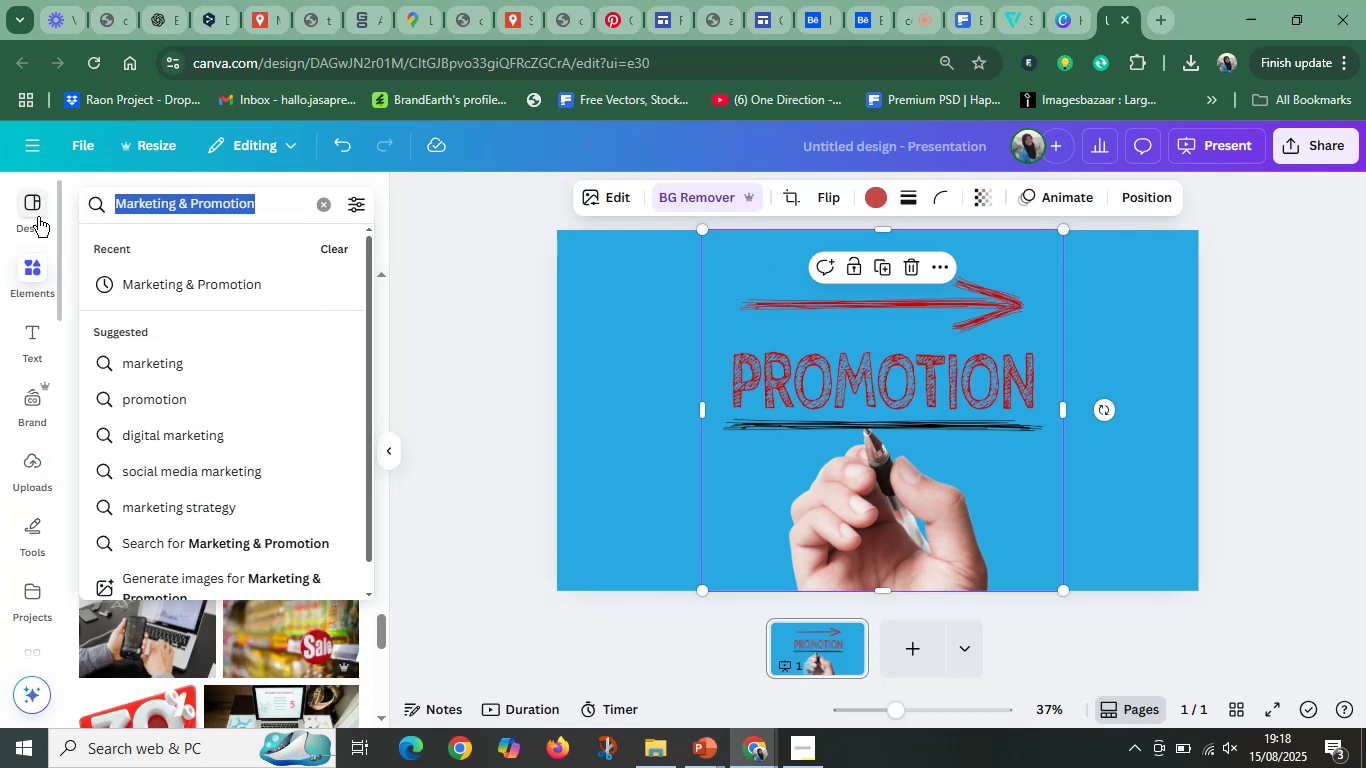 
type(BUSSIN)
key(Backspace)
key(Backspace)
key(Backspace)
type(INESS)
 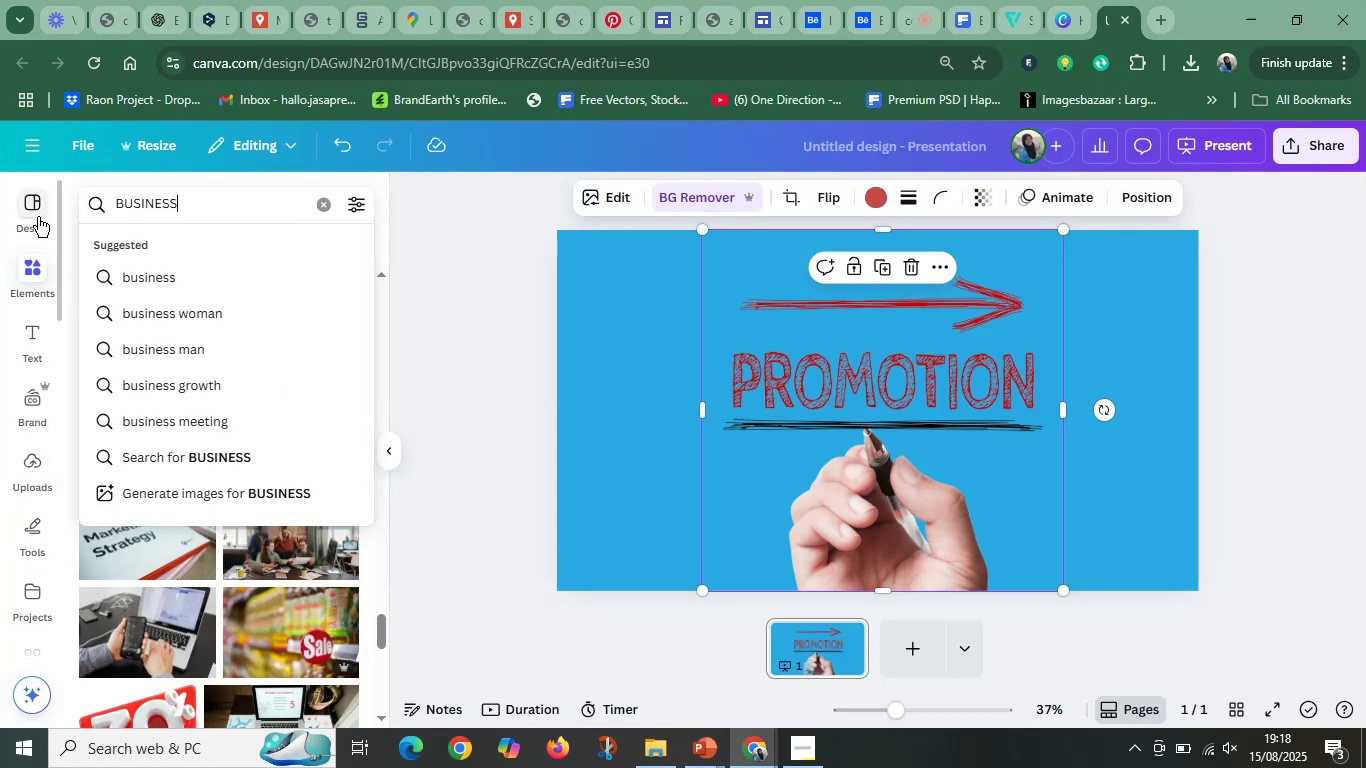 
key(Enter)
 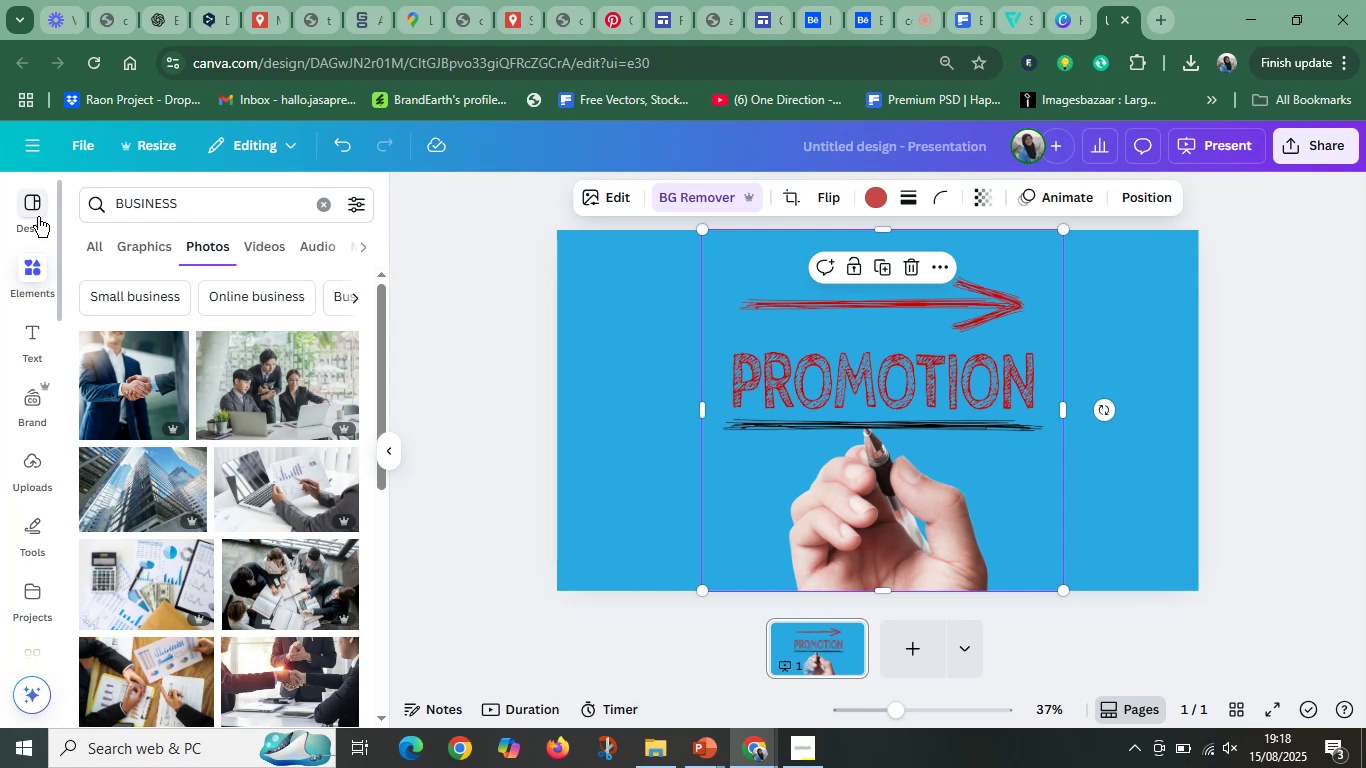 
wait(24.91)
 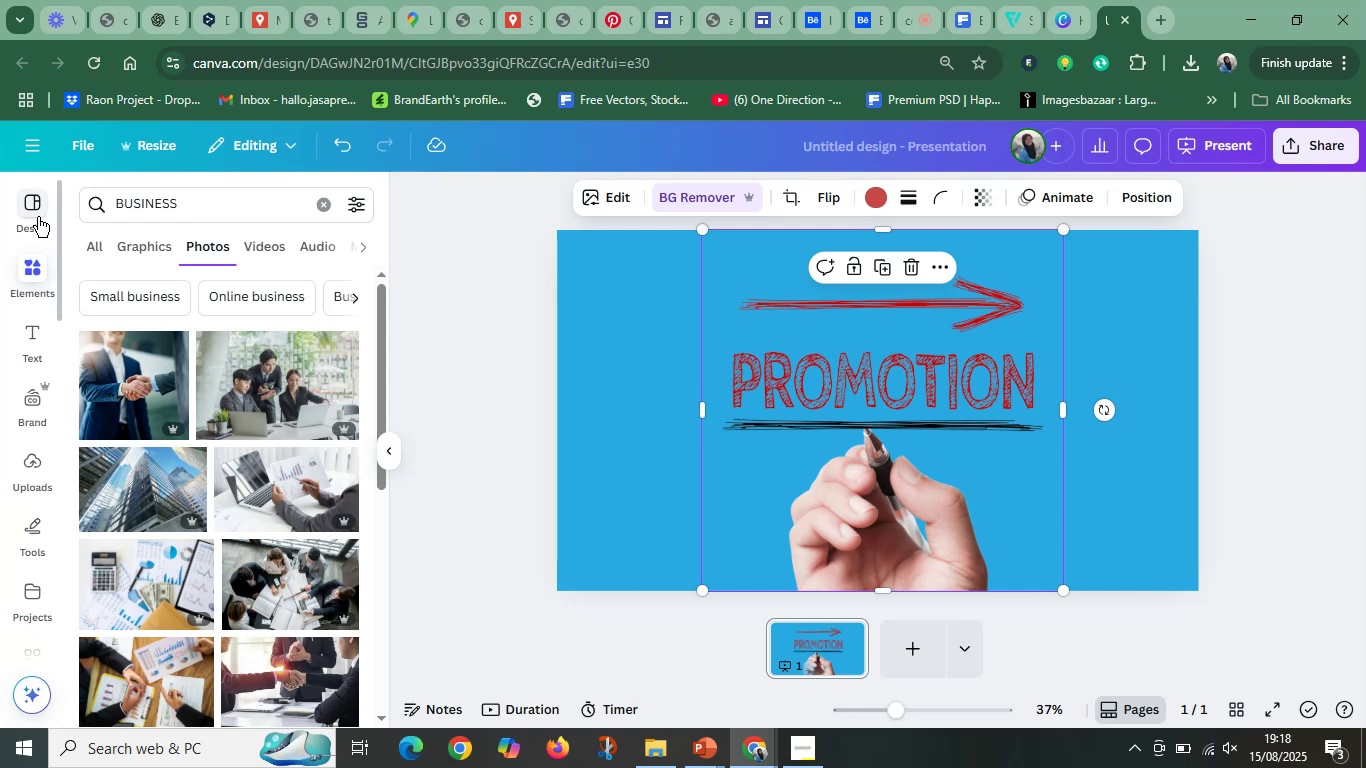 
scroll: coordinate [271, 509], scroll_direction: down, amount: 8.0
 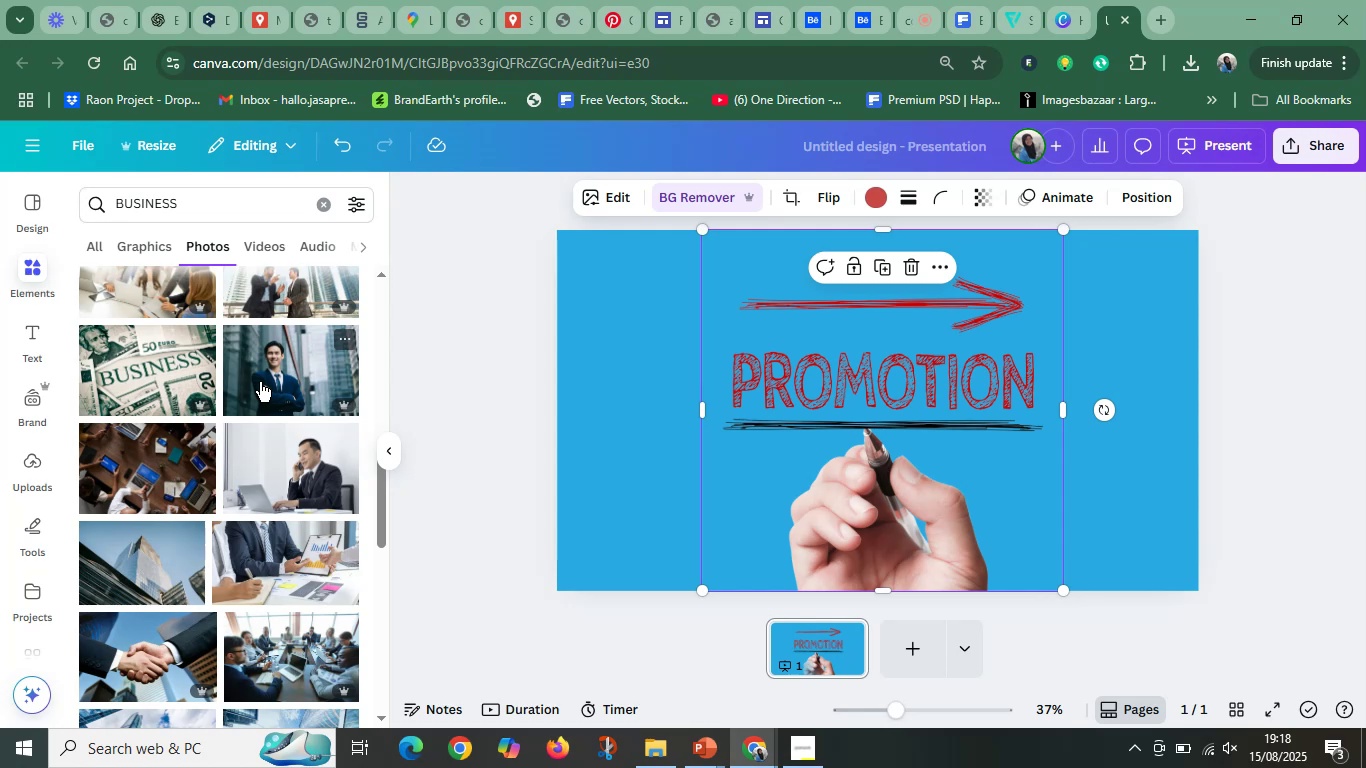 
left_click([260, 382])
 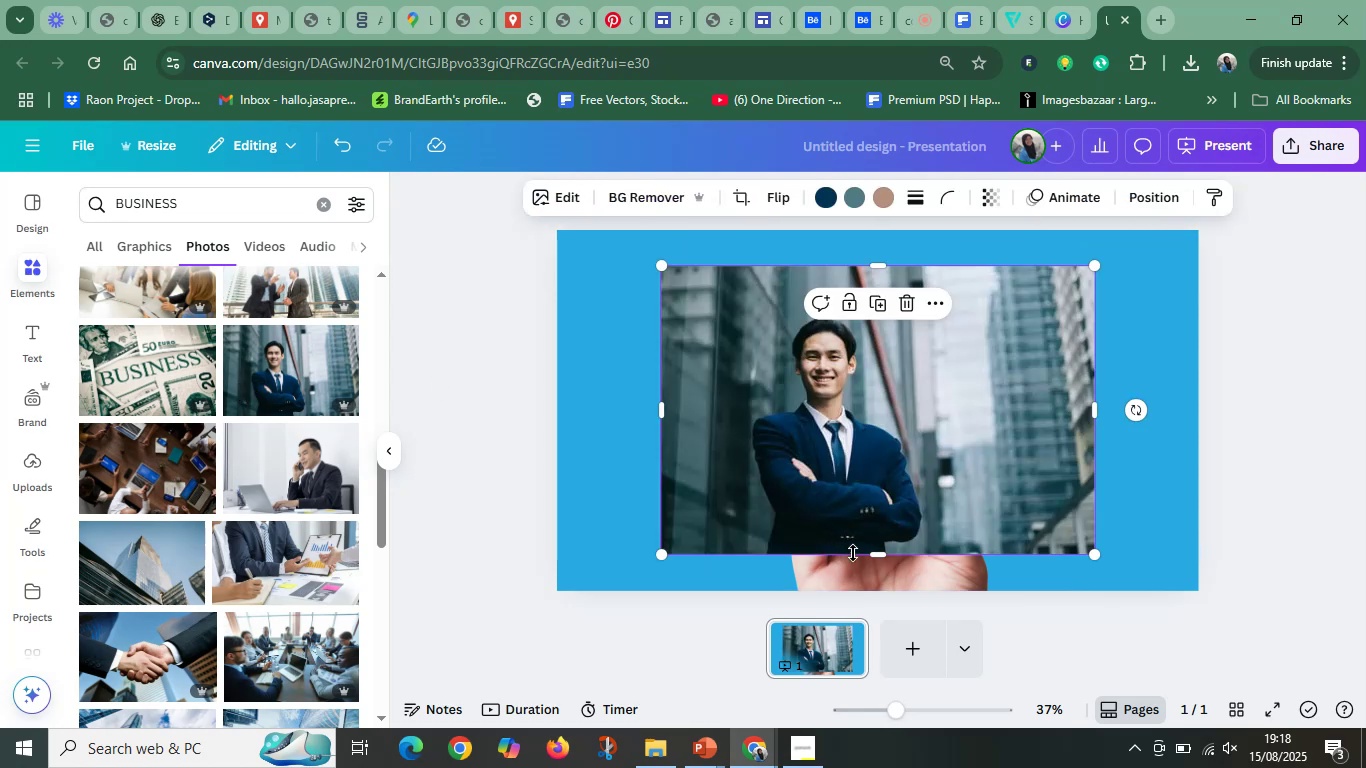 
left_click([873, 573])
 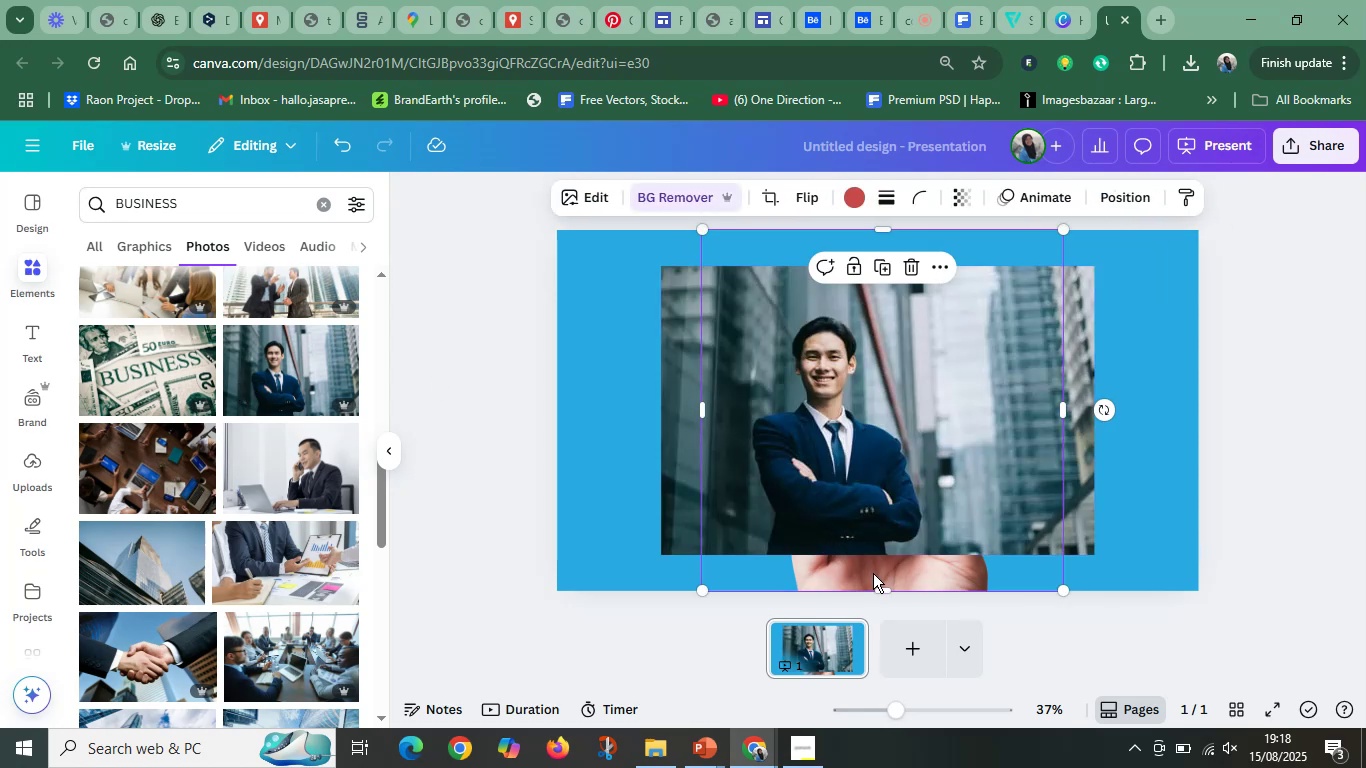 
key(Delete)
 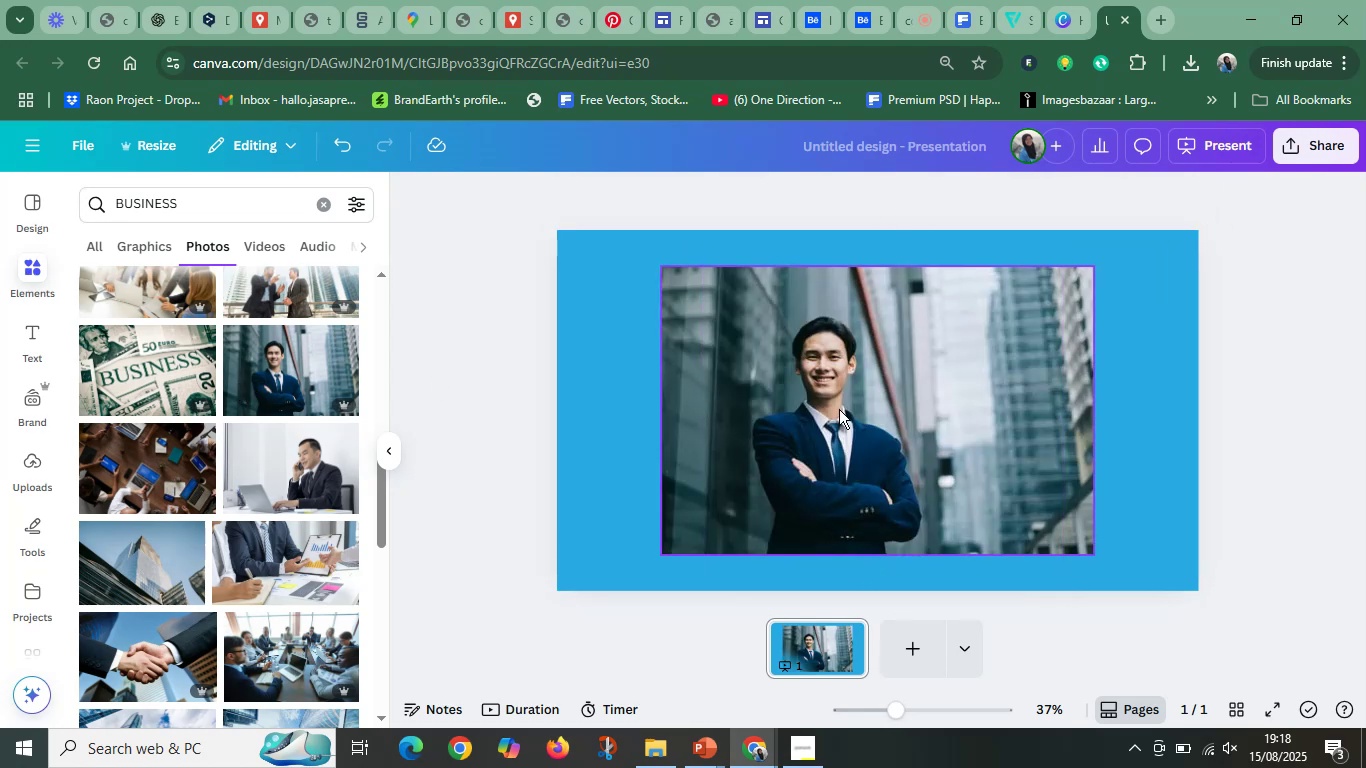 
left_click([834, 441])
 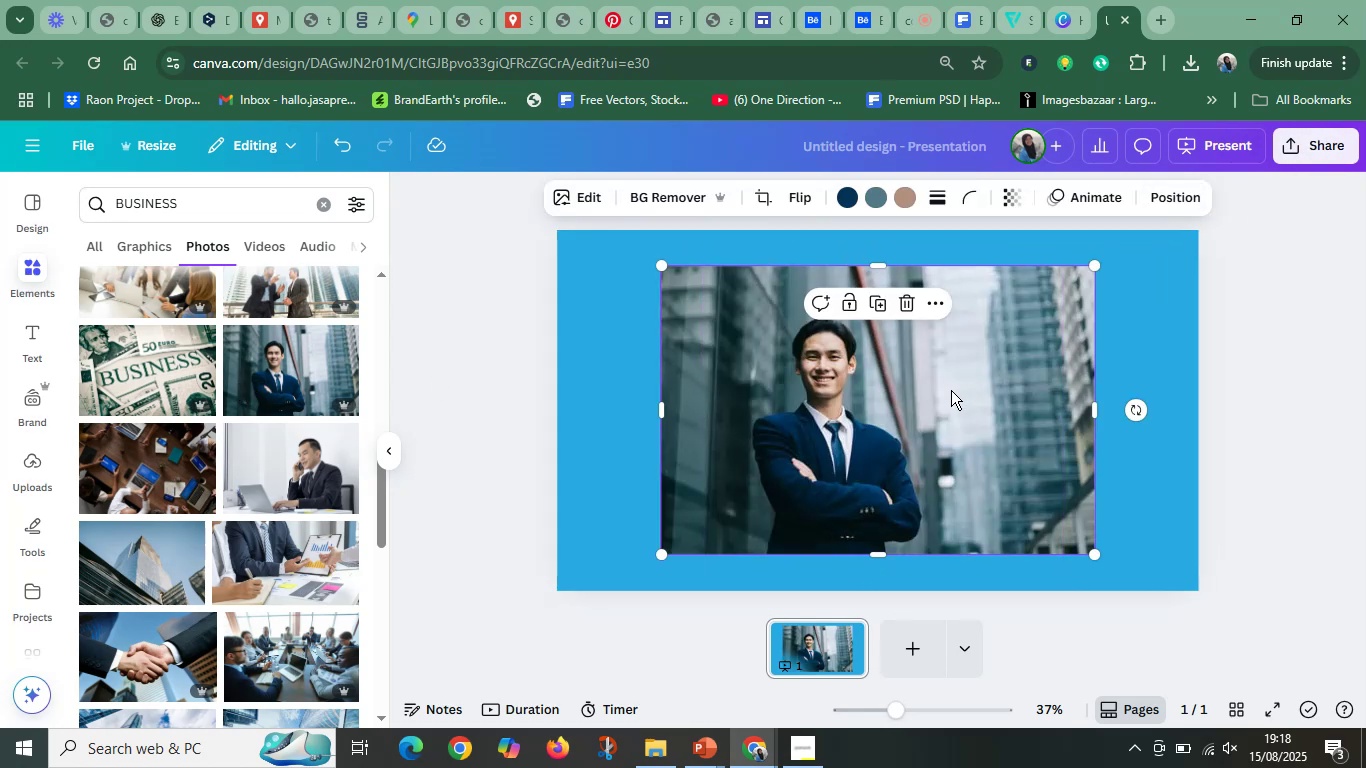 
left_click([645, 186])
 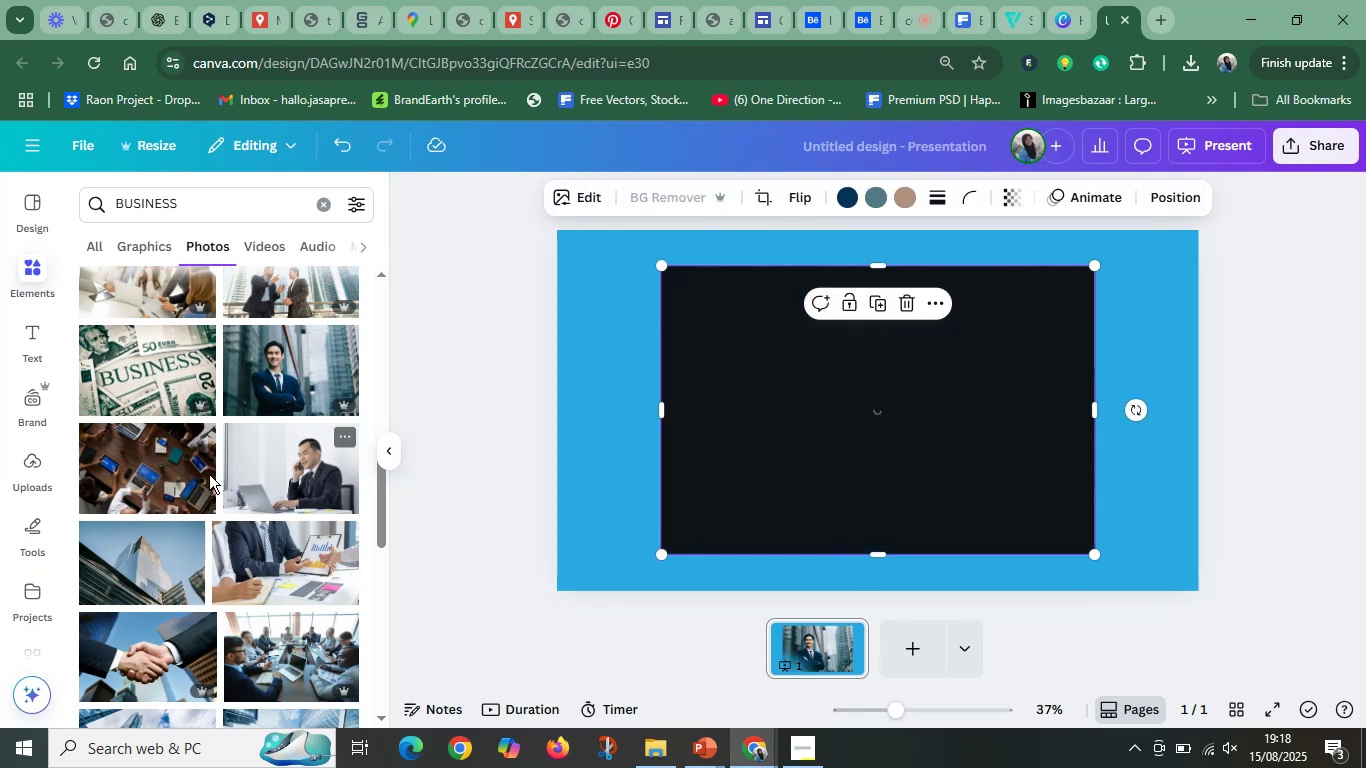 
scroll: coordinate [188, 520], scroll_direction: down, amount: 2.0
 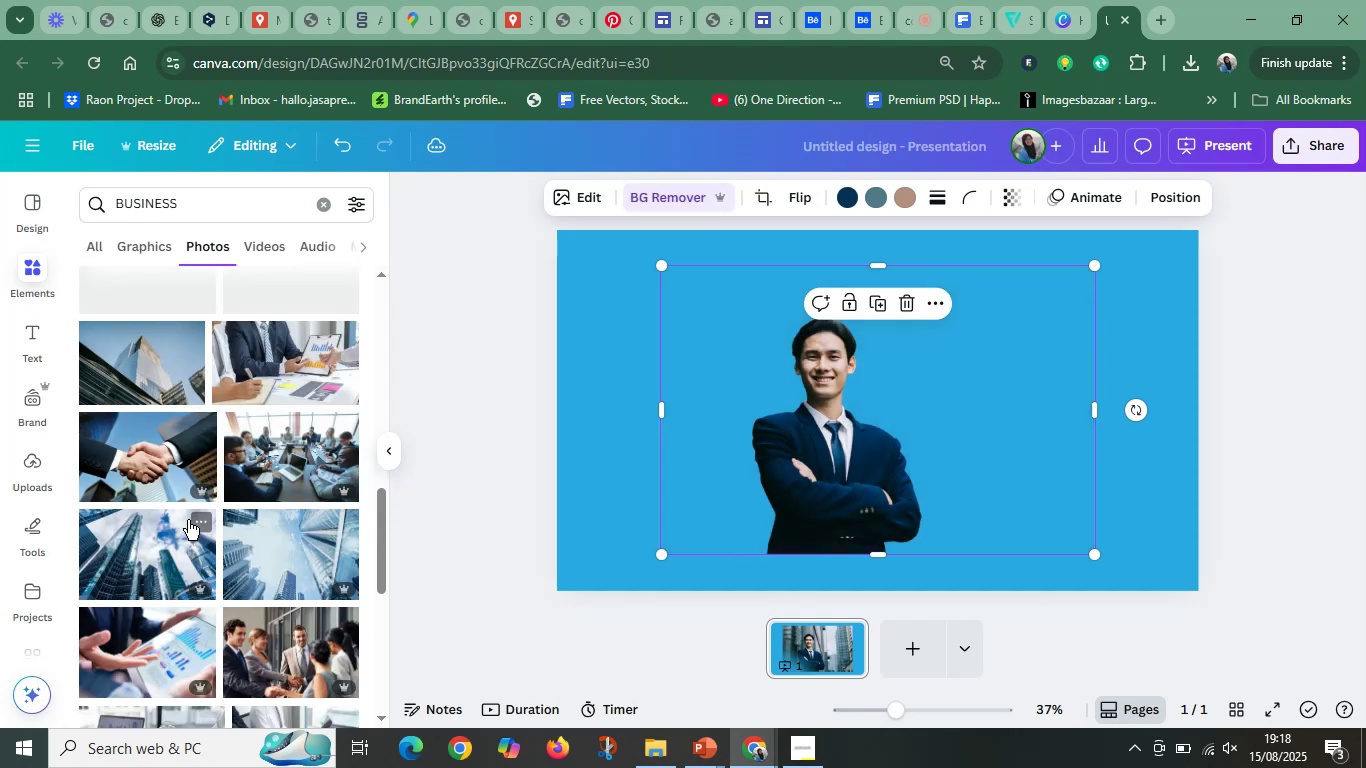 
scroll: coordinate [188, 519], scroll_direction: up, amount: 2.0
 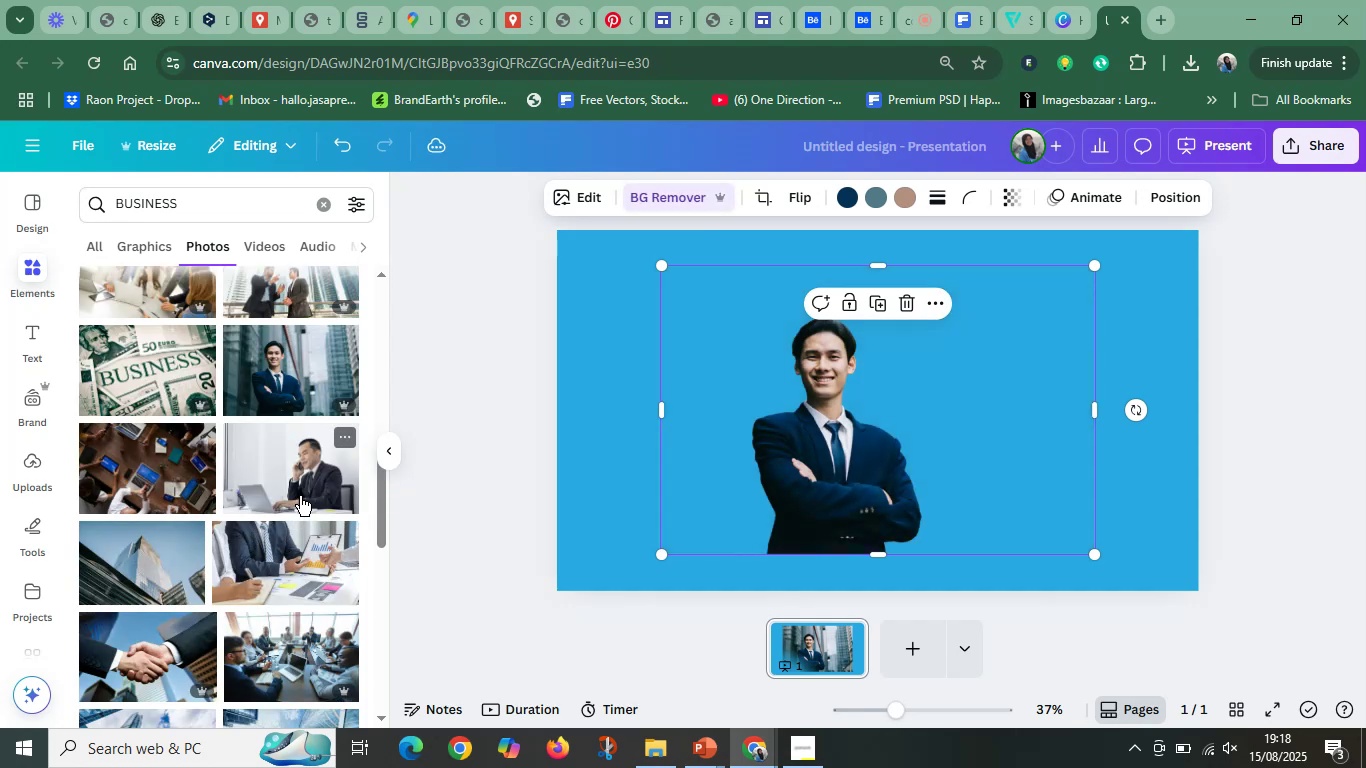 
scroll: coordinate [201, 594], scroll_direction: down, amount: 8.0
 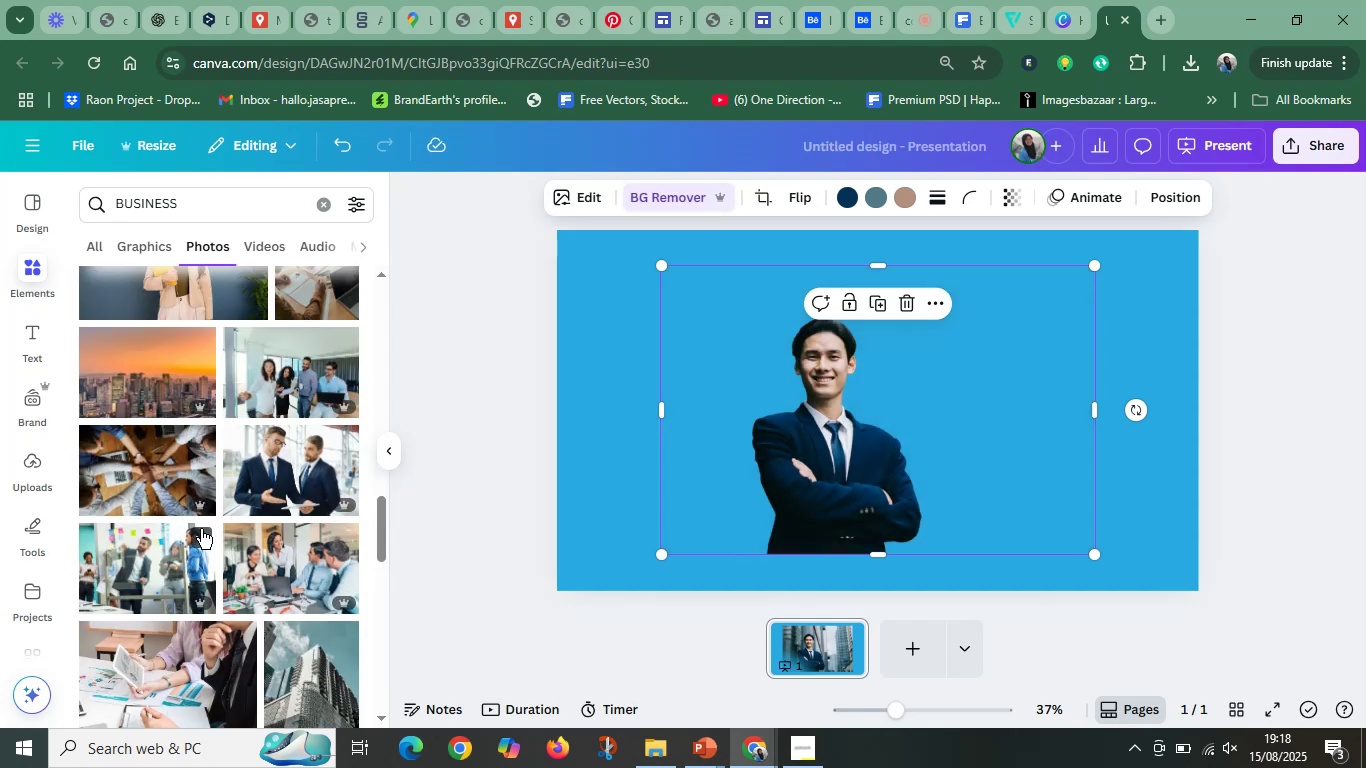 
scroll: coordinate [203, 527], scroll_direction: up, amount: 3.0
 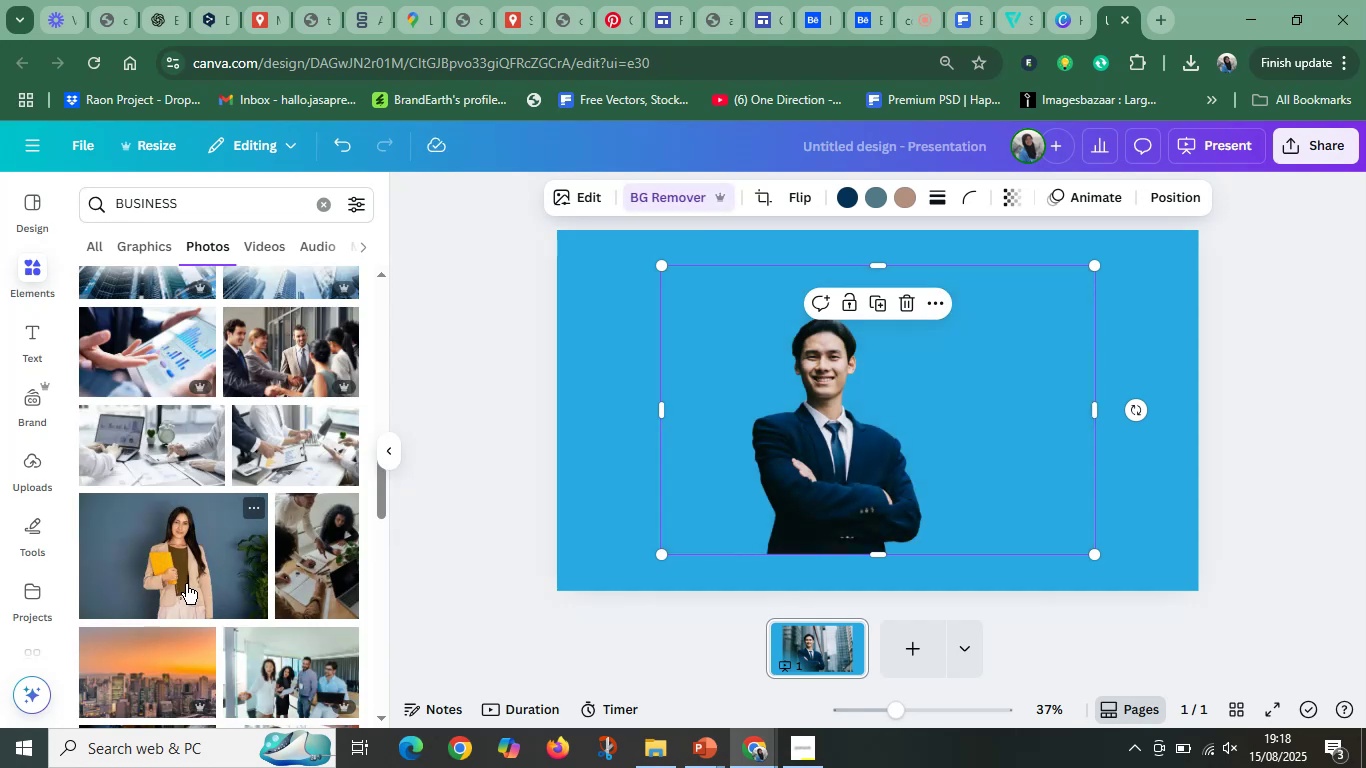 
left_click([186, 583])
 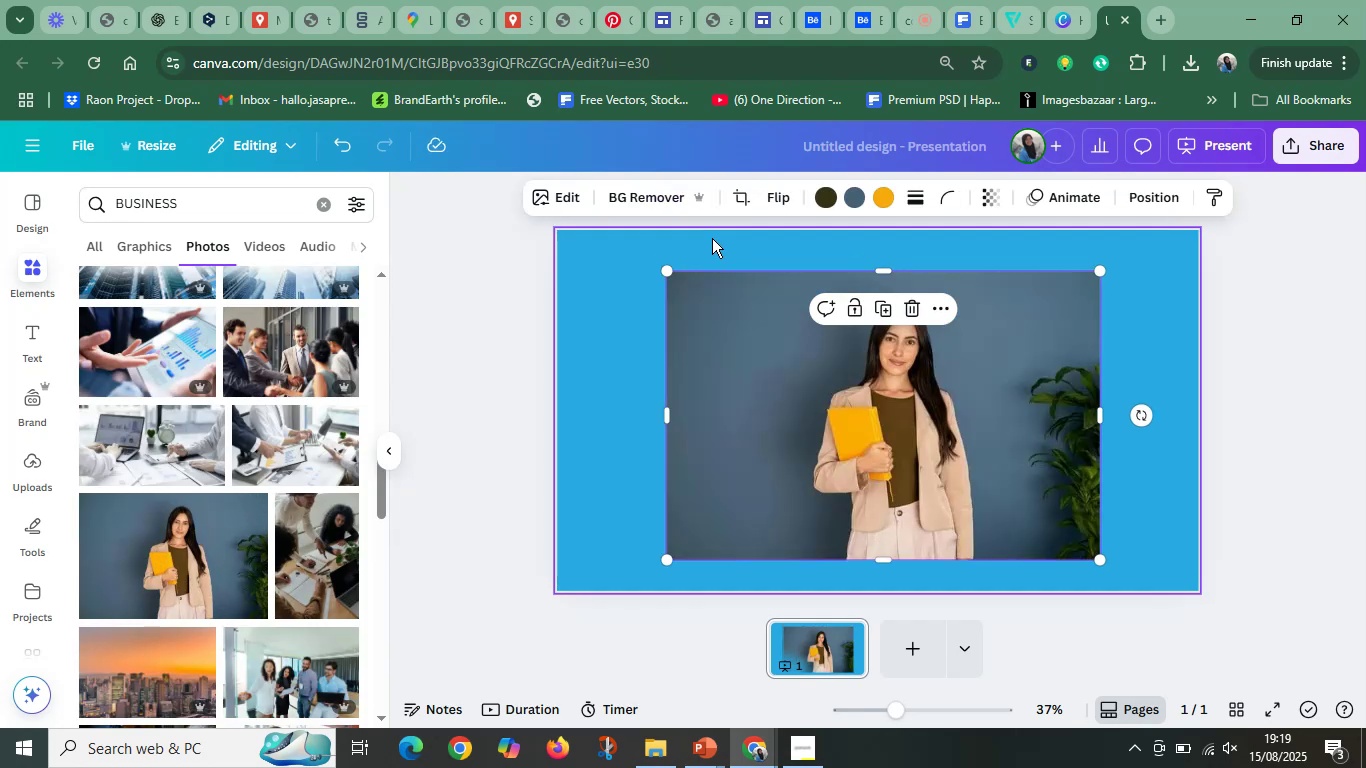 
left_click([657, 206])
 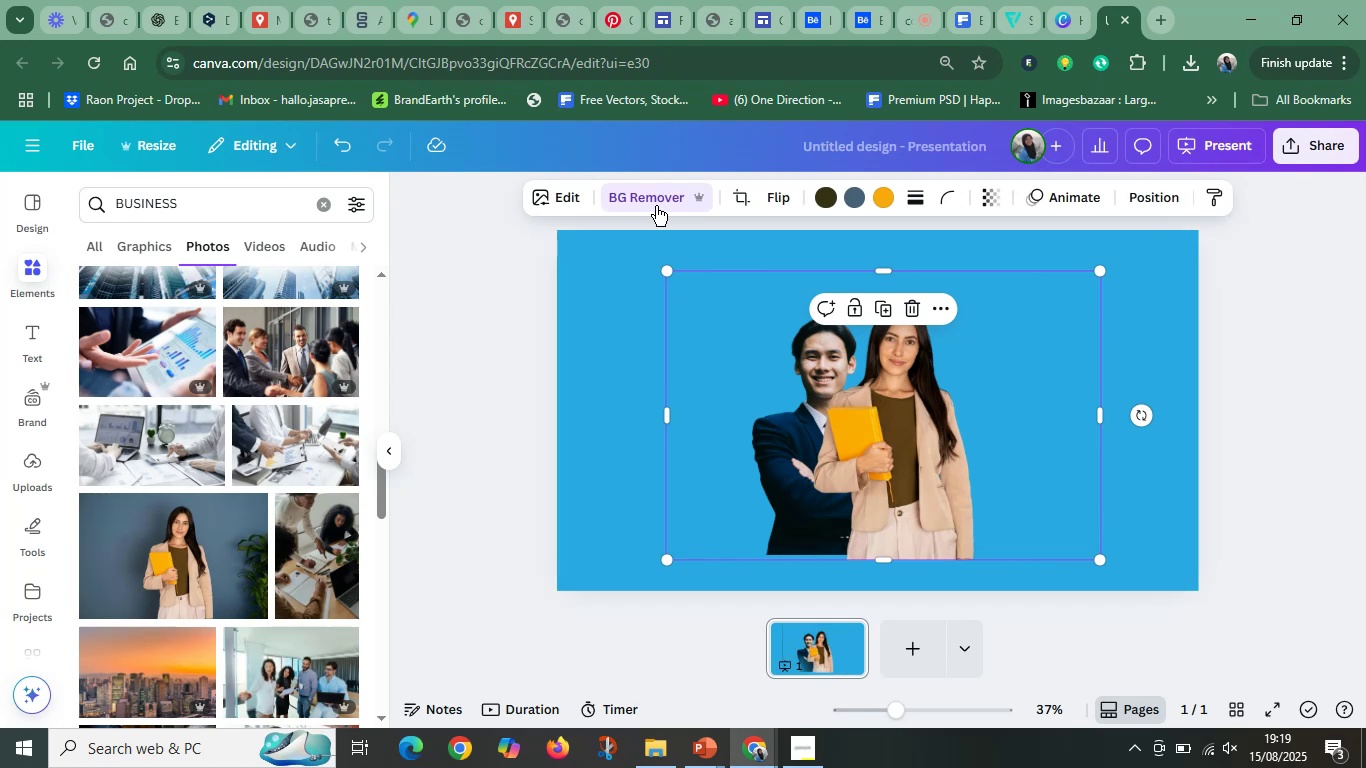 
wait(18.3)
 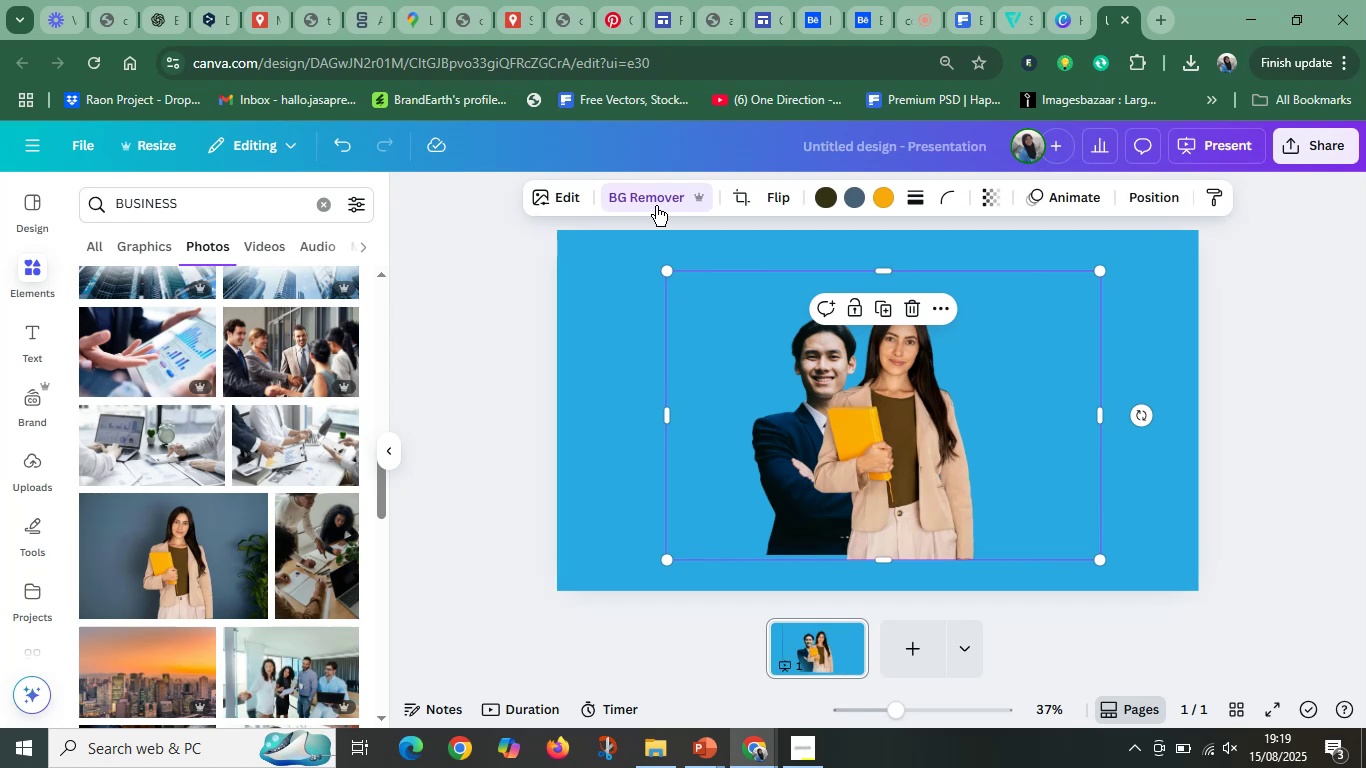 
left_click([740, 199])
 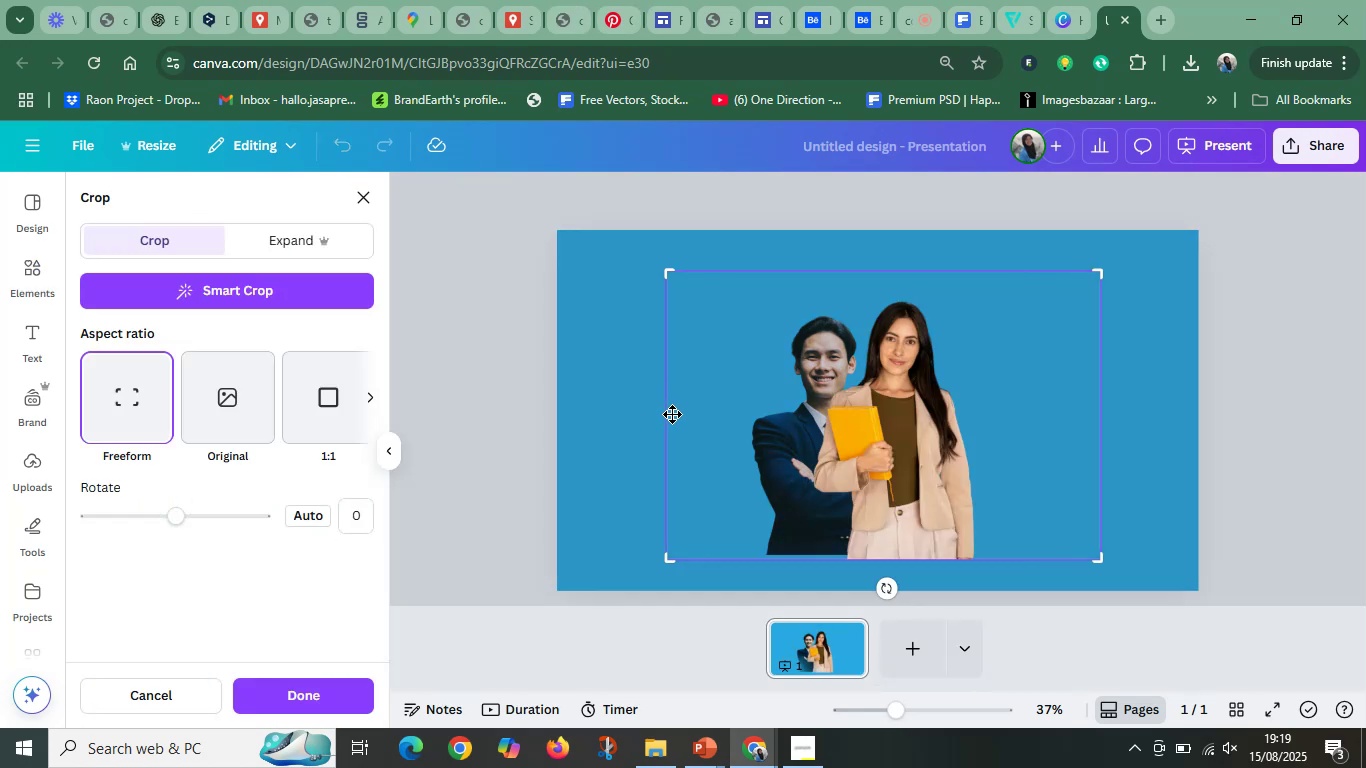 
left_click([625, 435])
 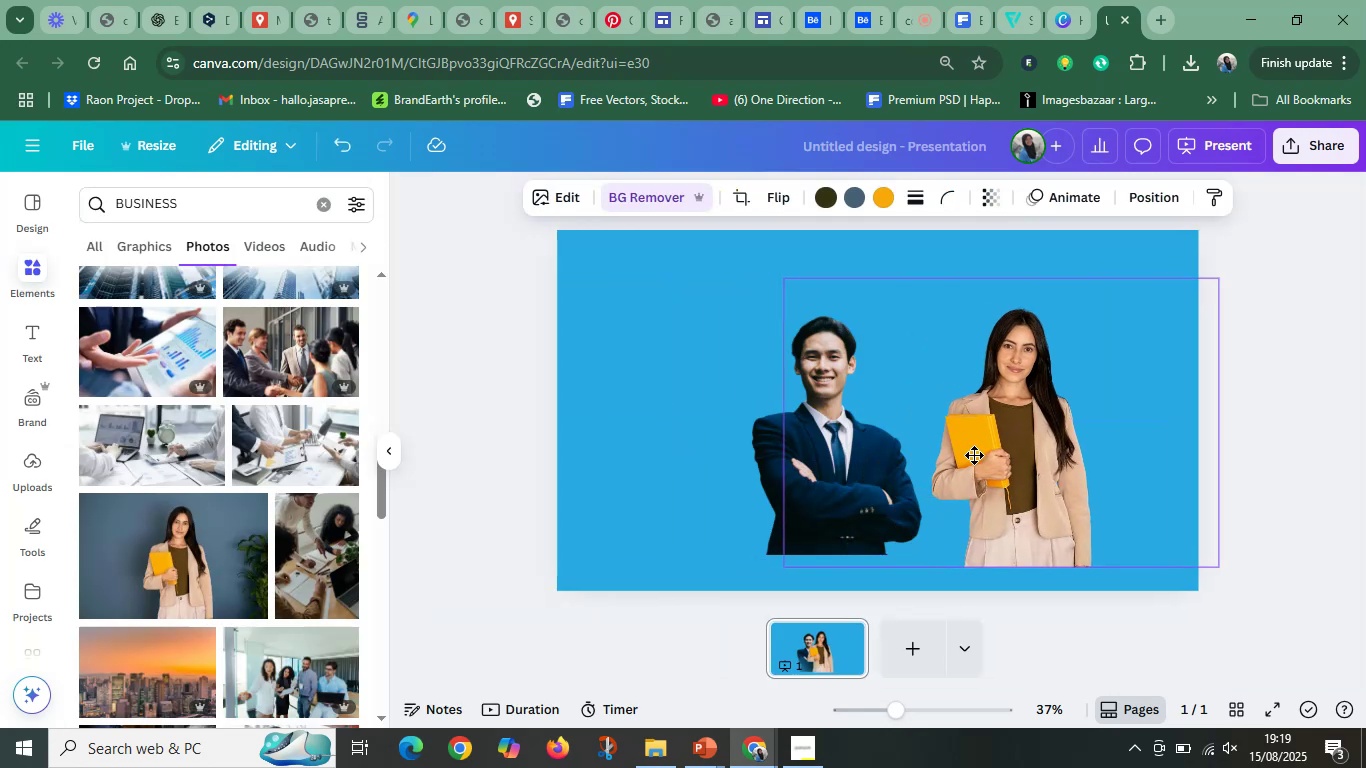 
hold_key(key=ShiftLeft, duration=1.32)
 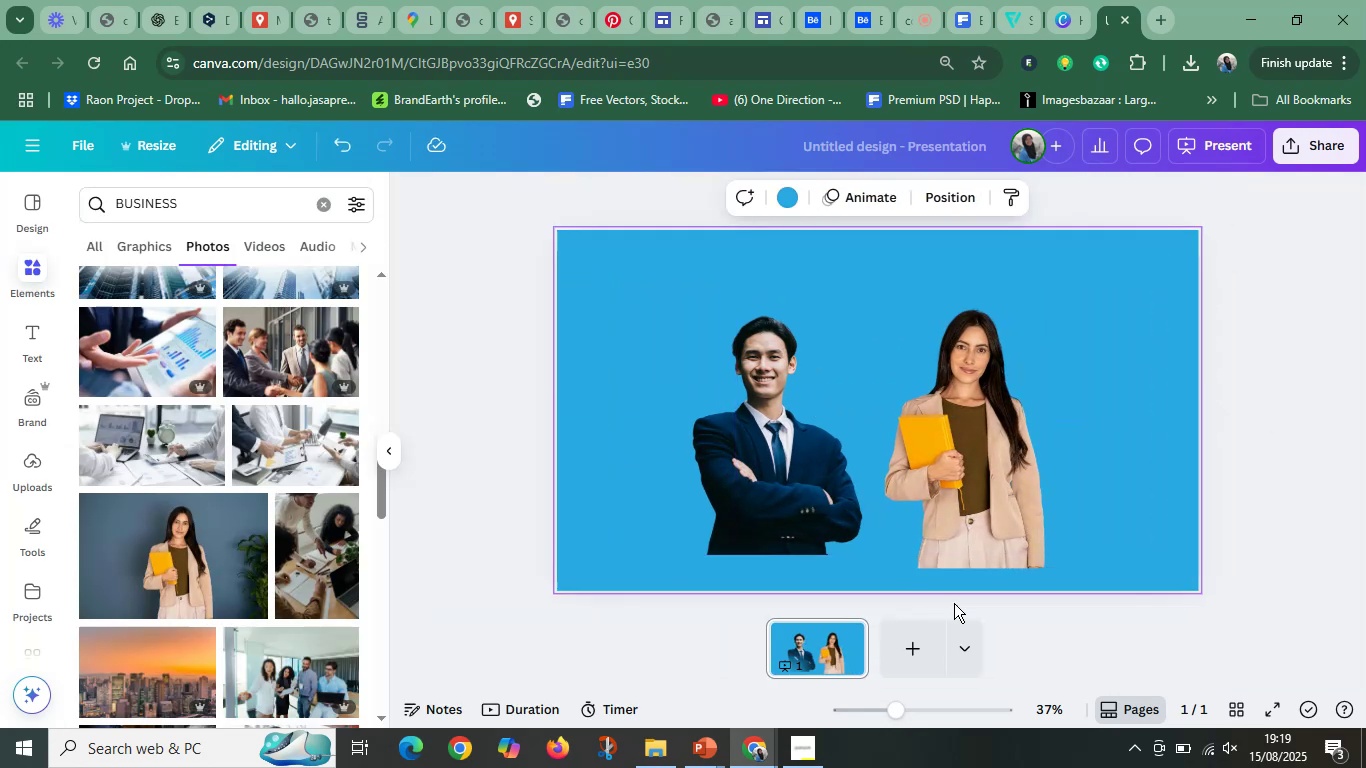 
double_click([999, 627])
 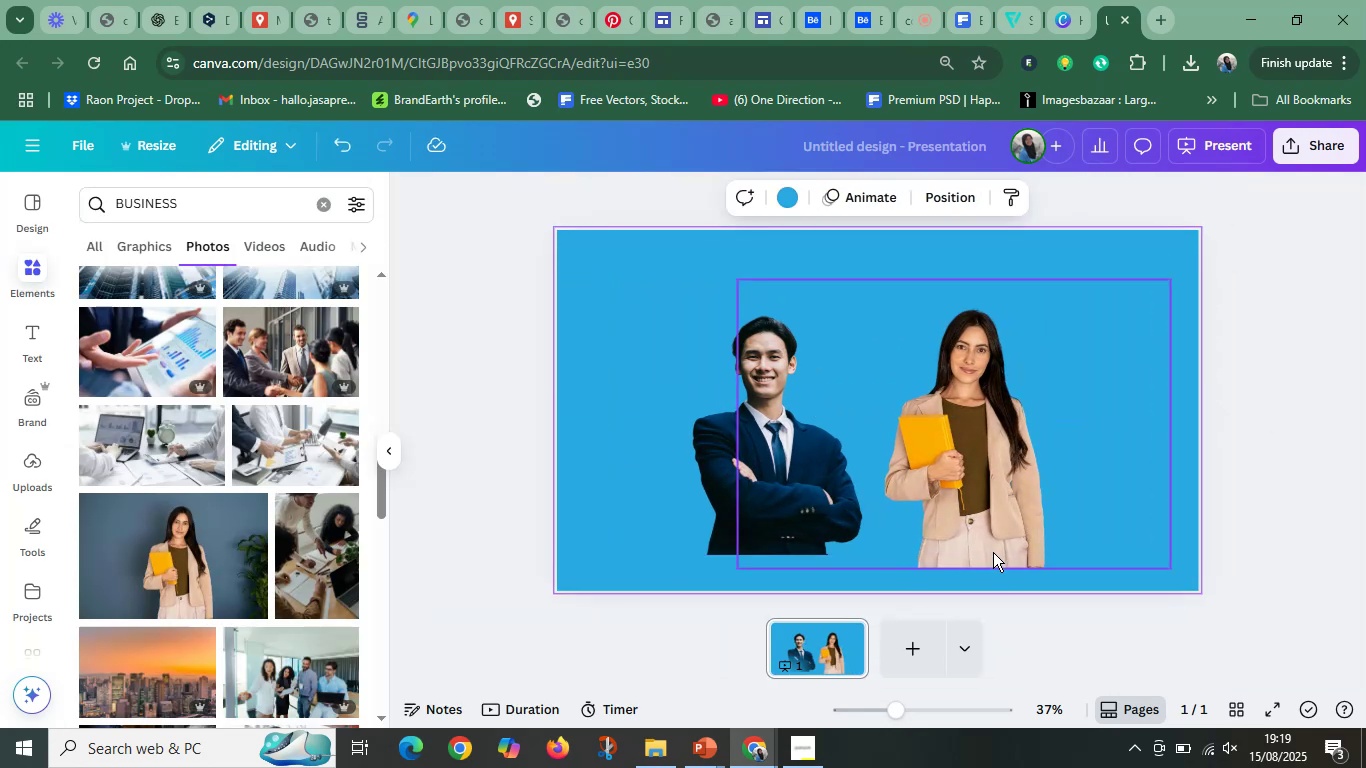 
hold_key(key=ShiftLeft, duration=1.5)
 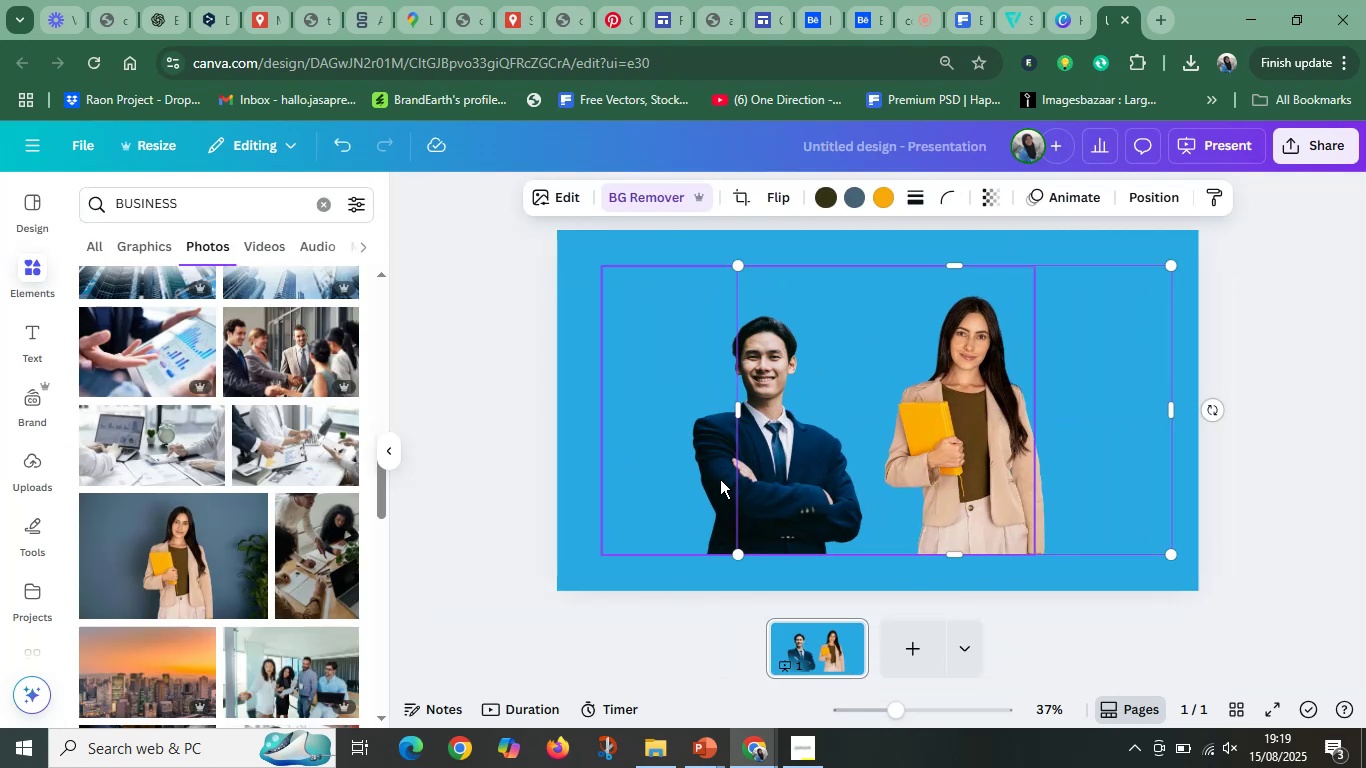 
key(Shift+ShiftLeft)
 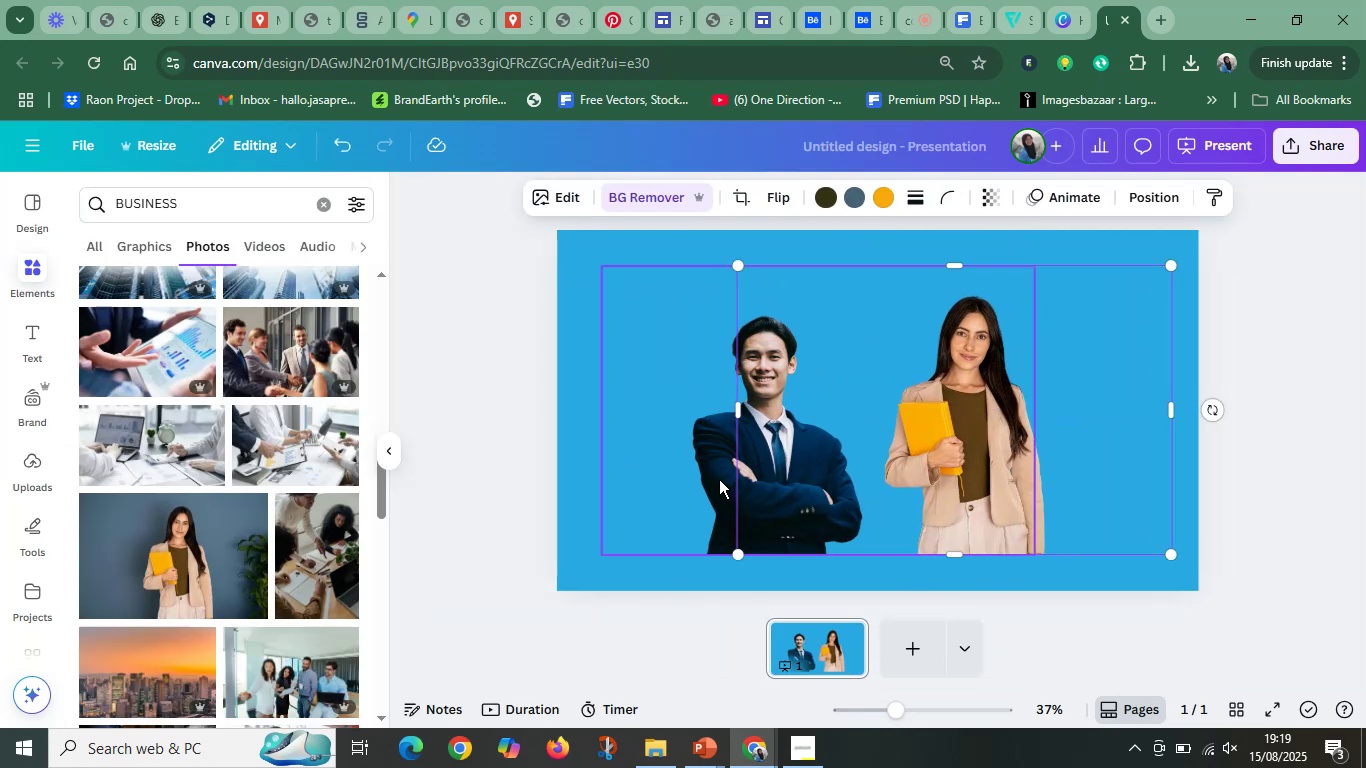 
key(Shift+ShiftLeft)
 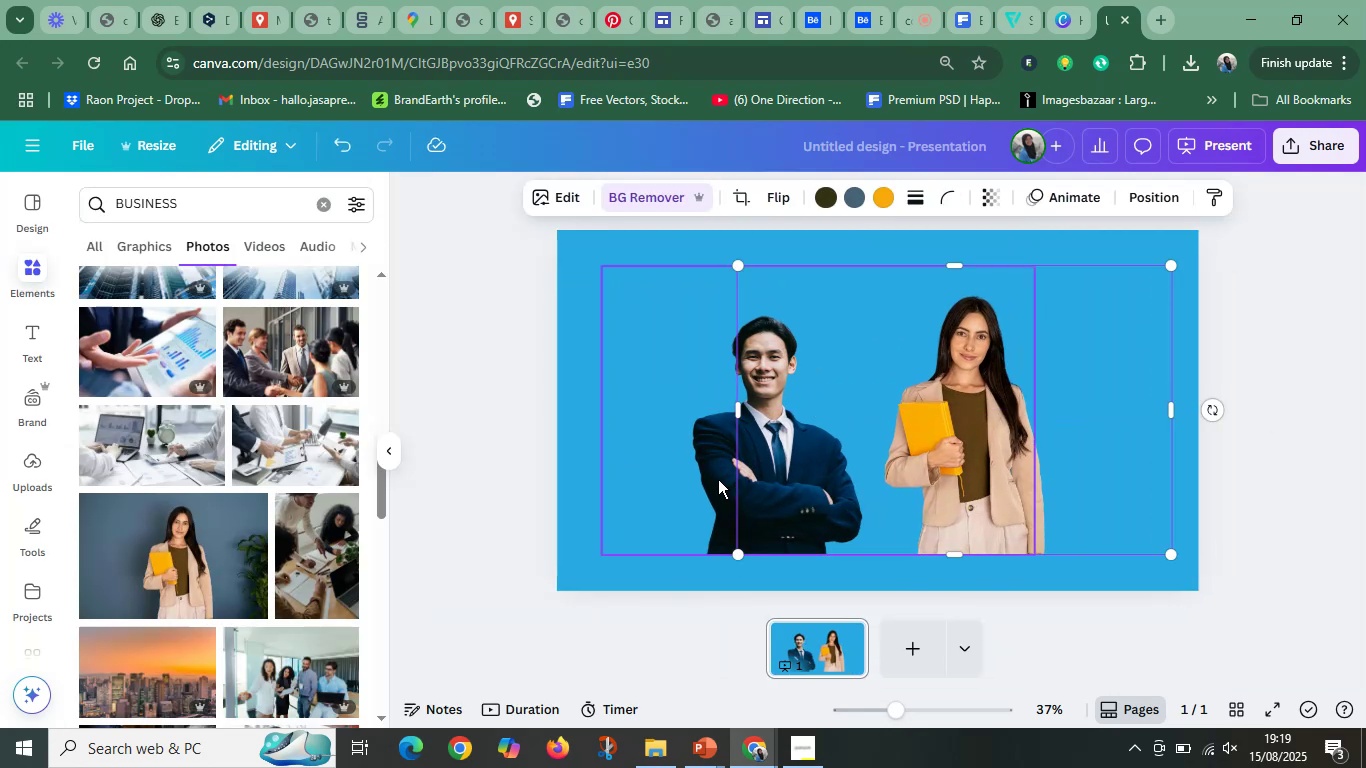 
key(Shift+ShiftLeft)
 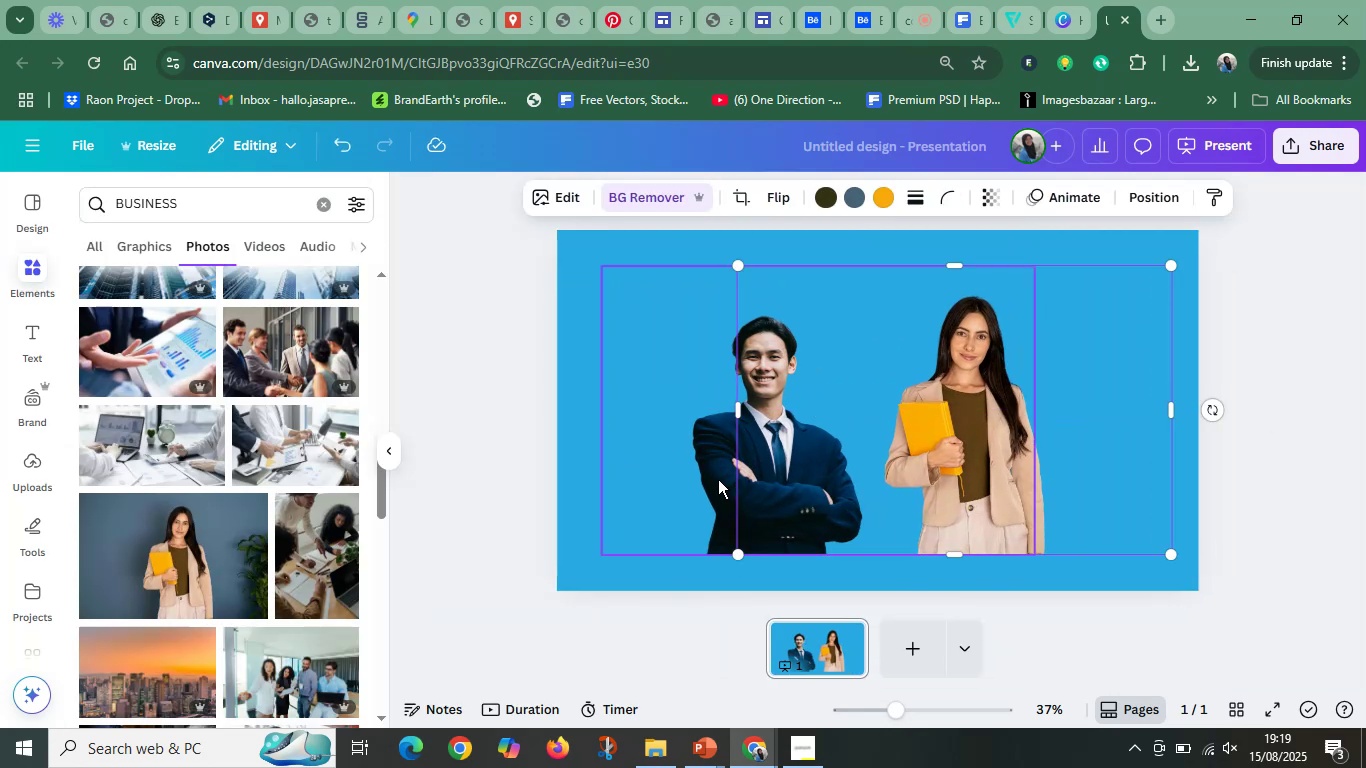 
key(Shift+ShiftLeft)
 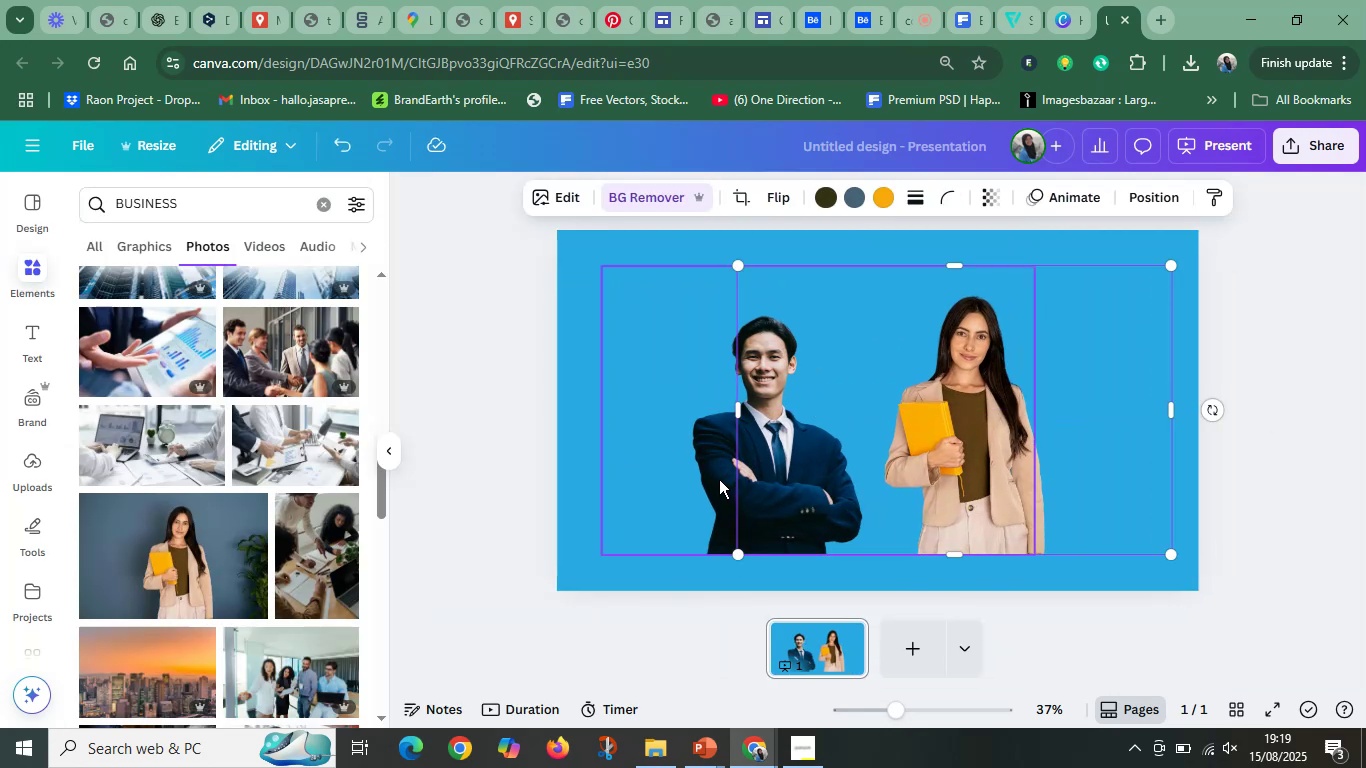 
key(Shift+ShiftLeft)
 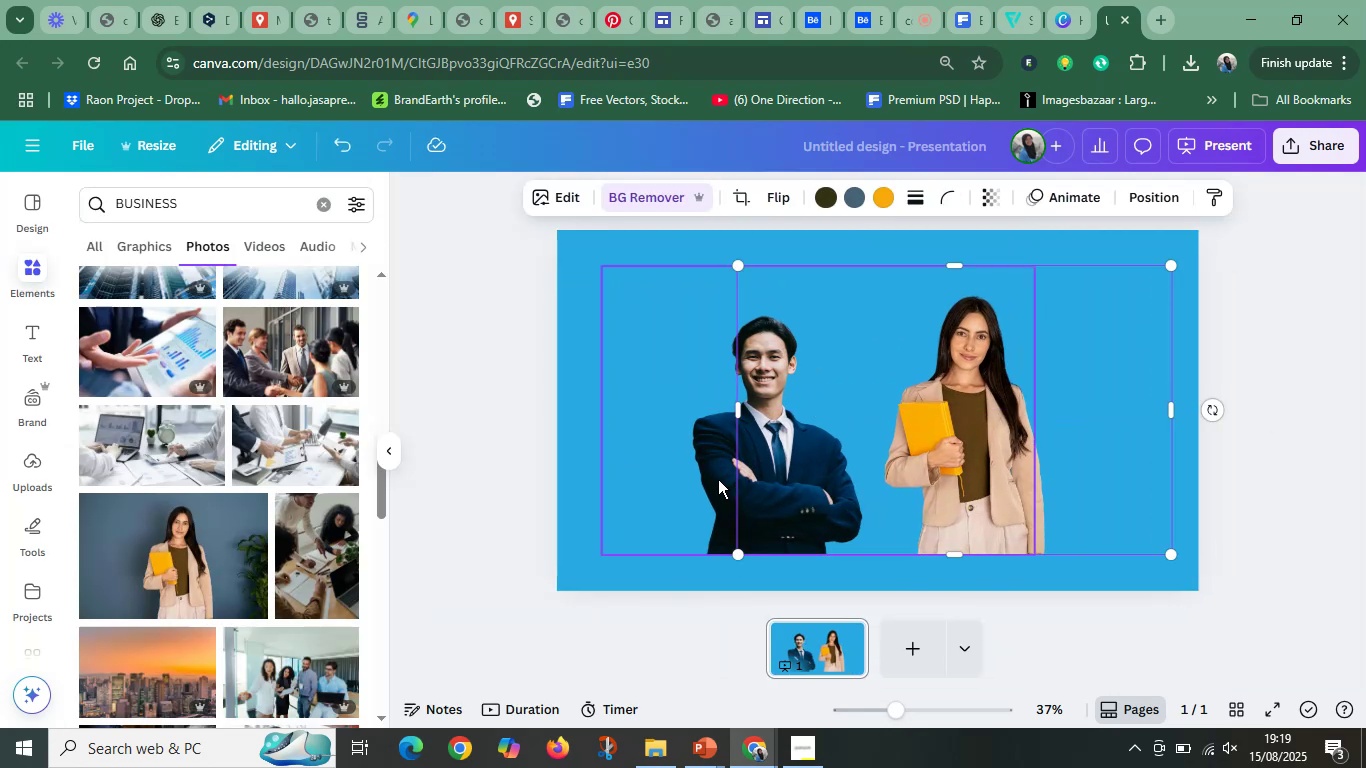 
left_click([718, 479])
 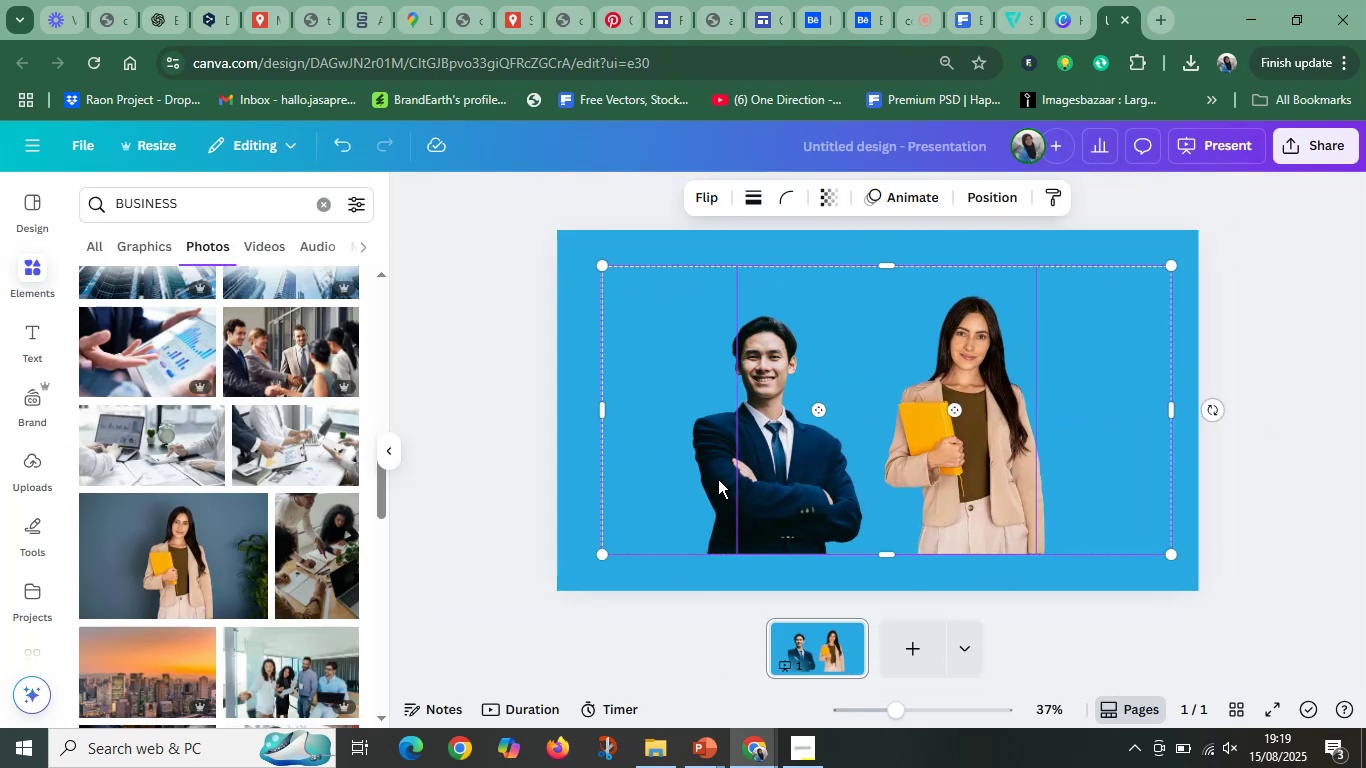 
key(Shift+ShiftLeft)
 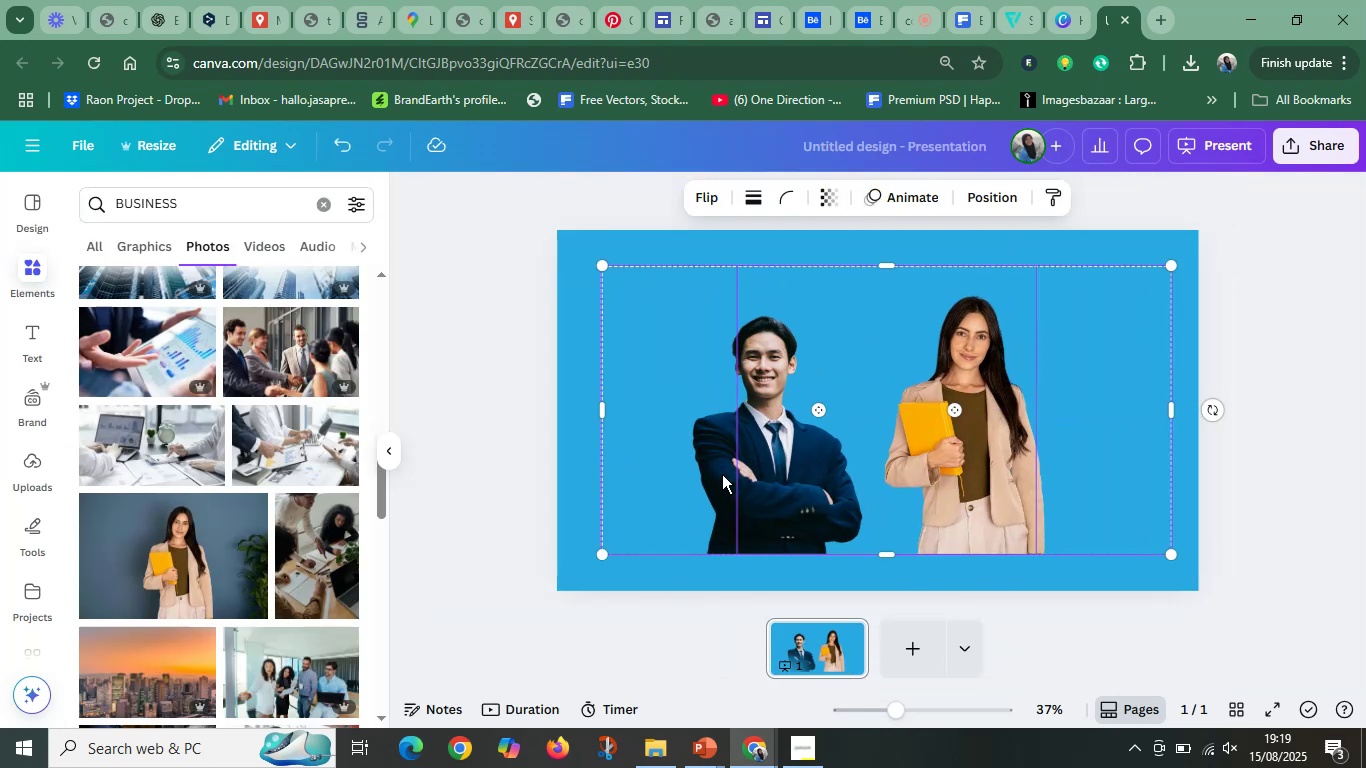 
key(Shift+ShiftLeft)
 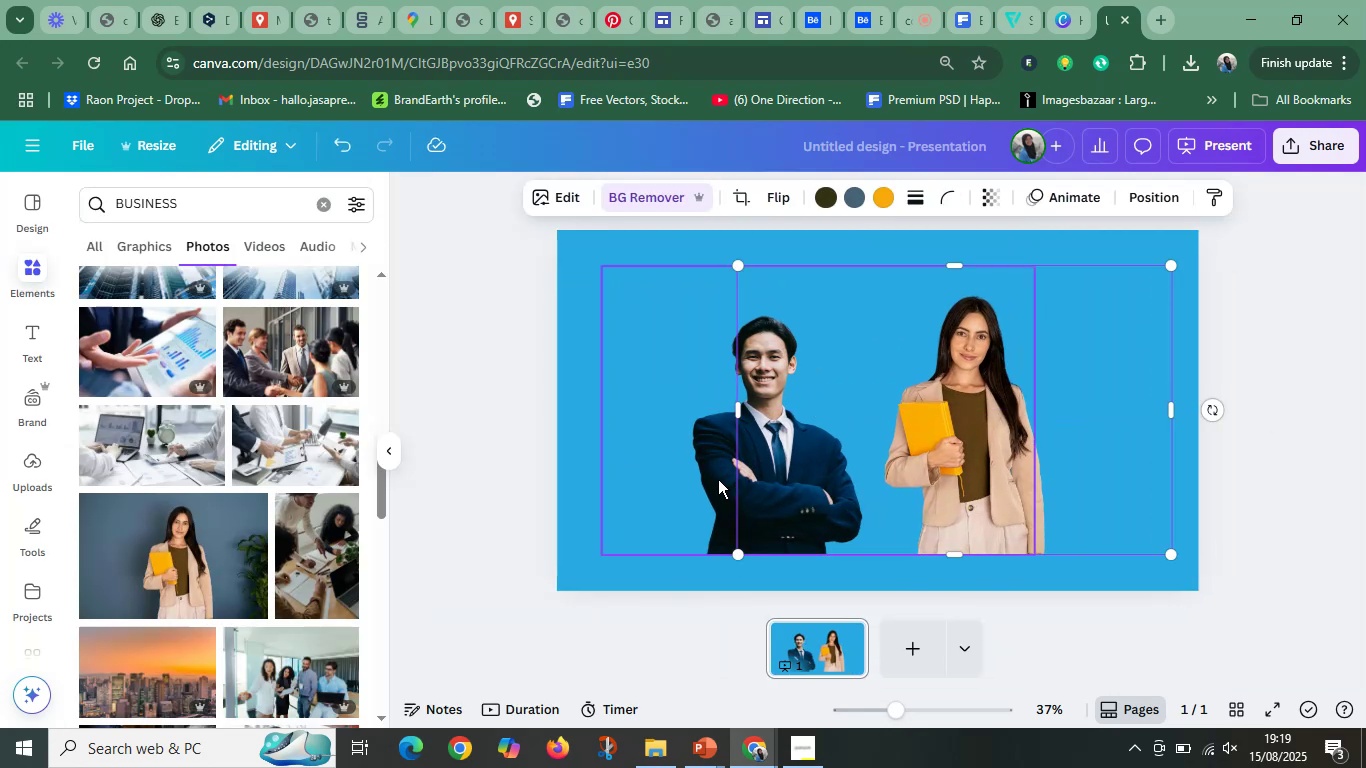 
key(Shift+ShiftLeft)
 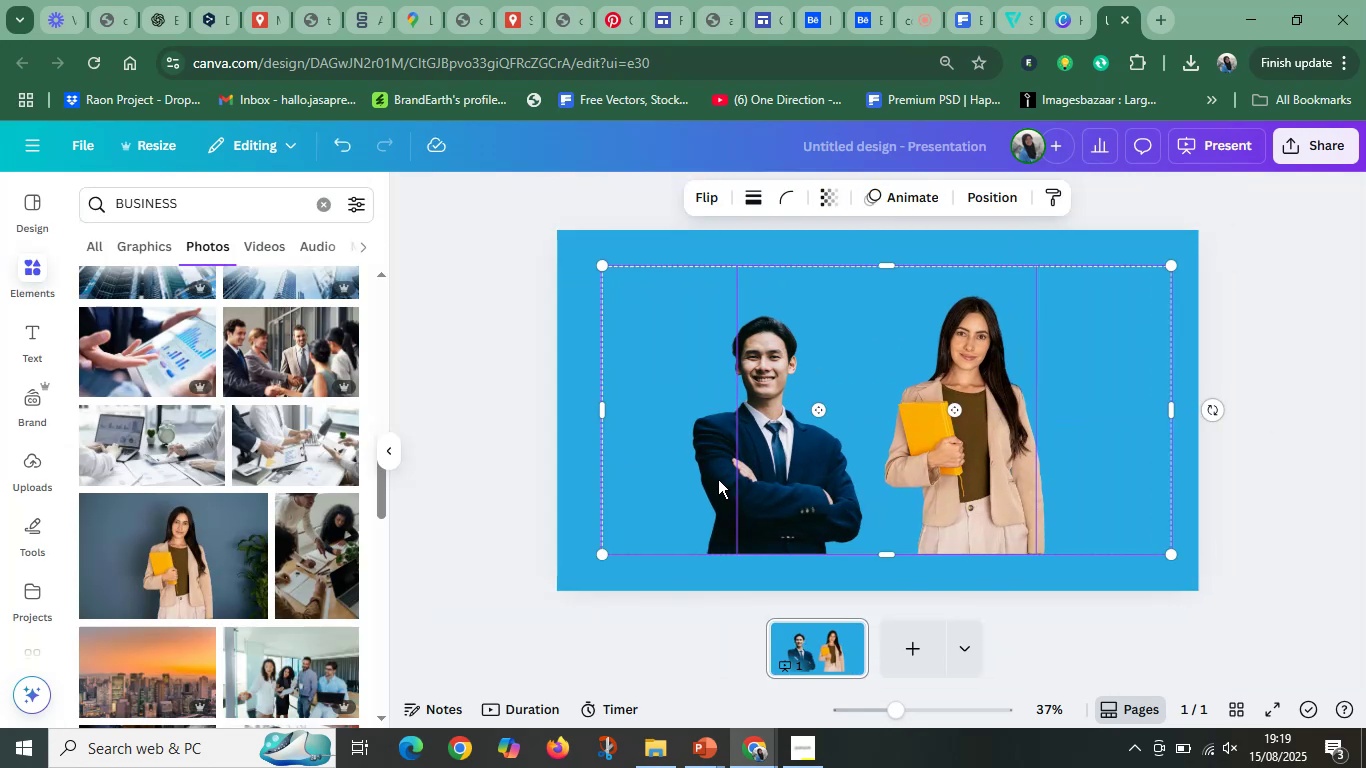 
key(Shift+ShiftLeft)
 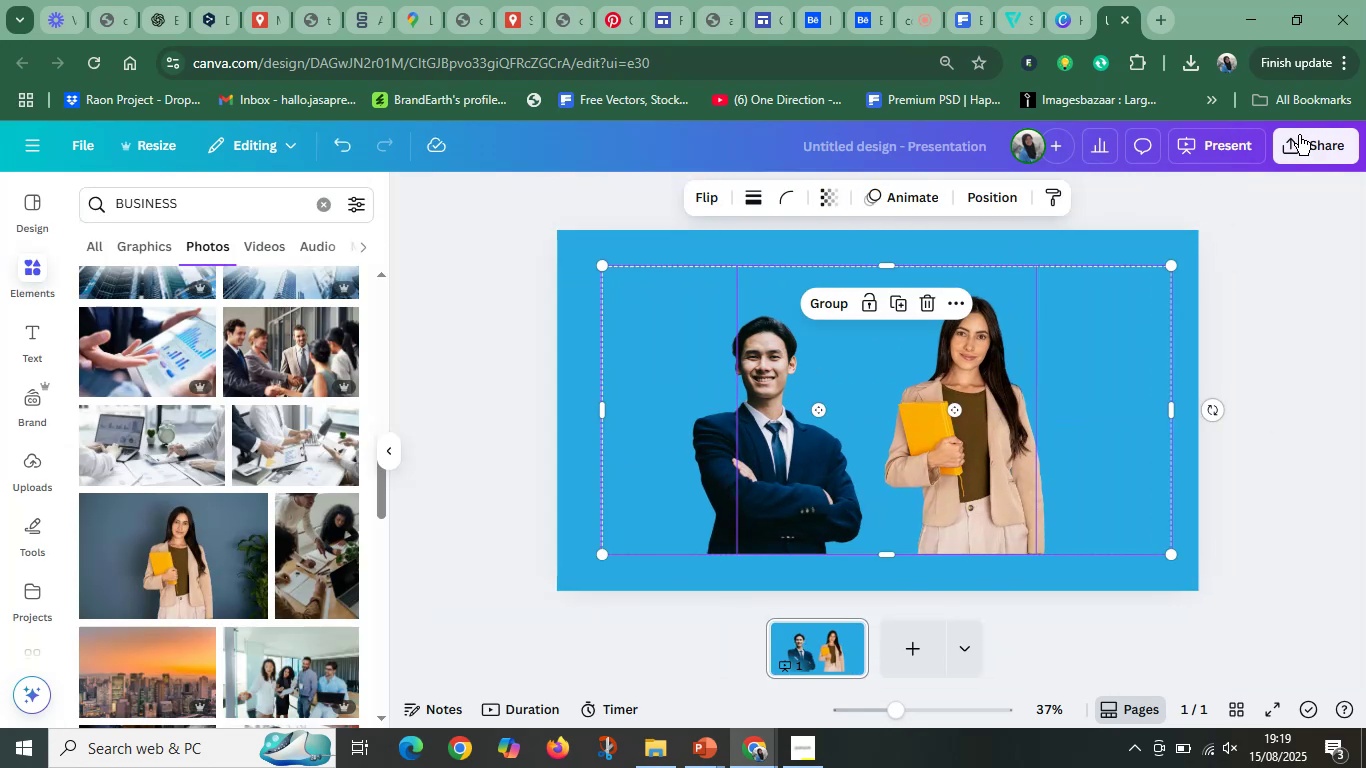 
left_click([1306, 143])
 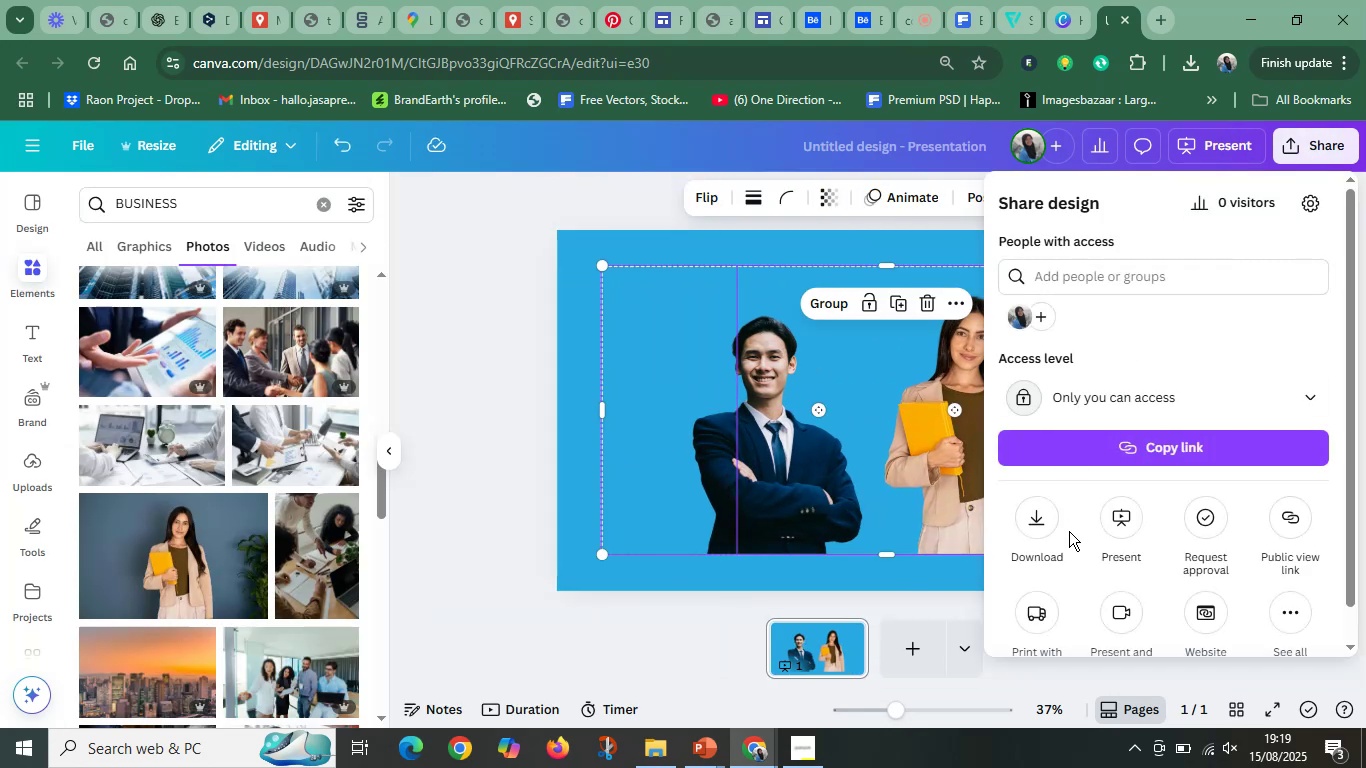 
left_click([1042, 535])
 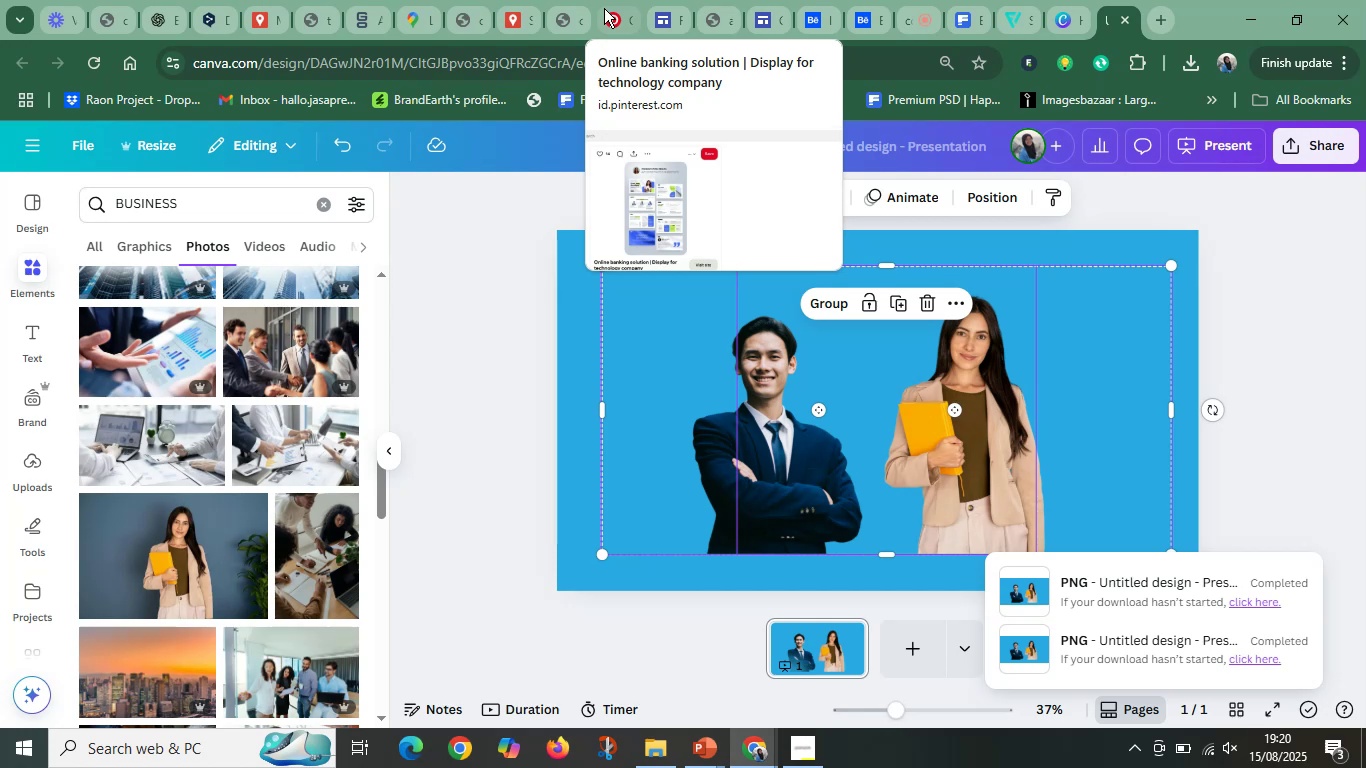 
wait(79.2)
 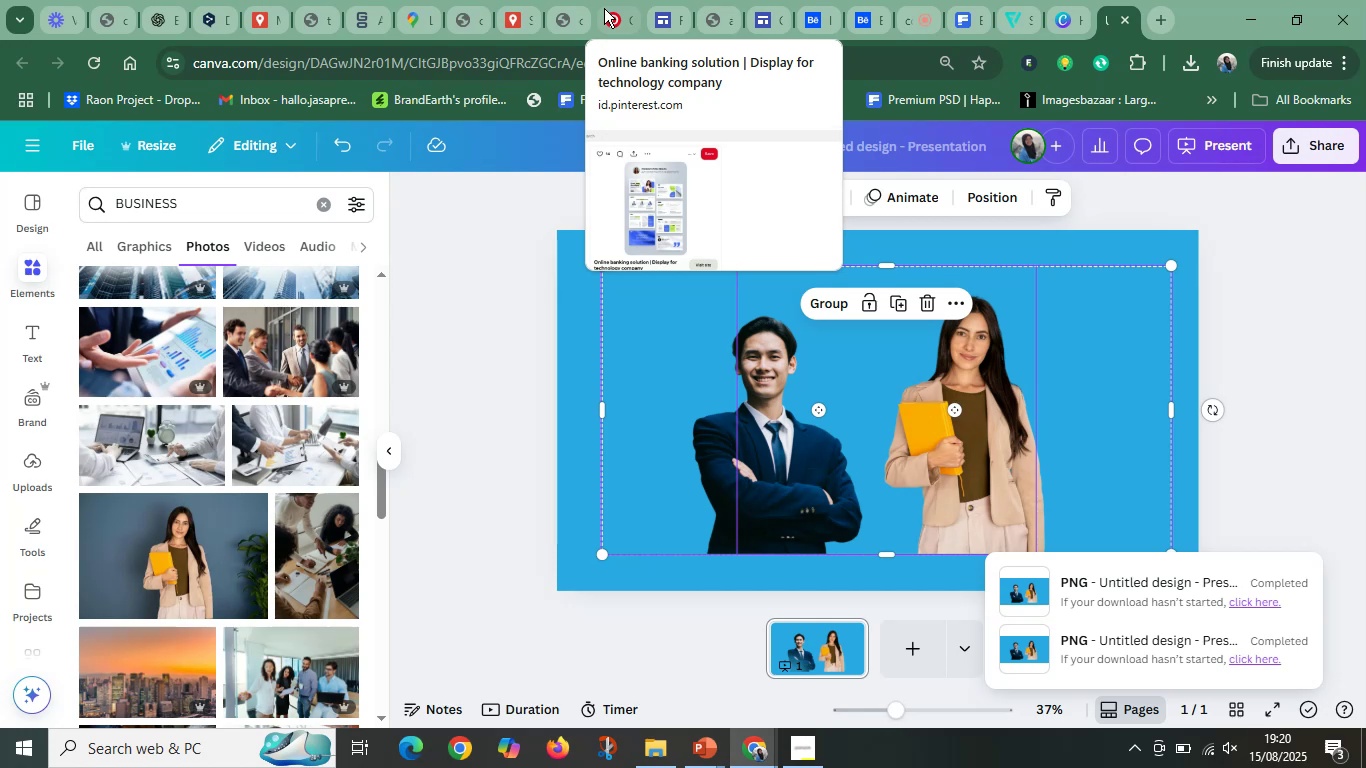 
left_click([492, 438])
 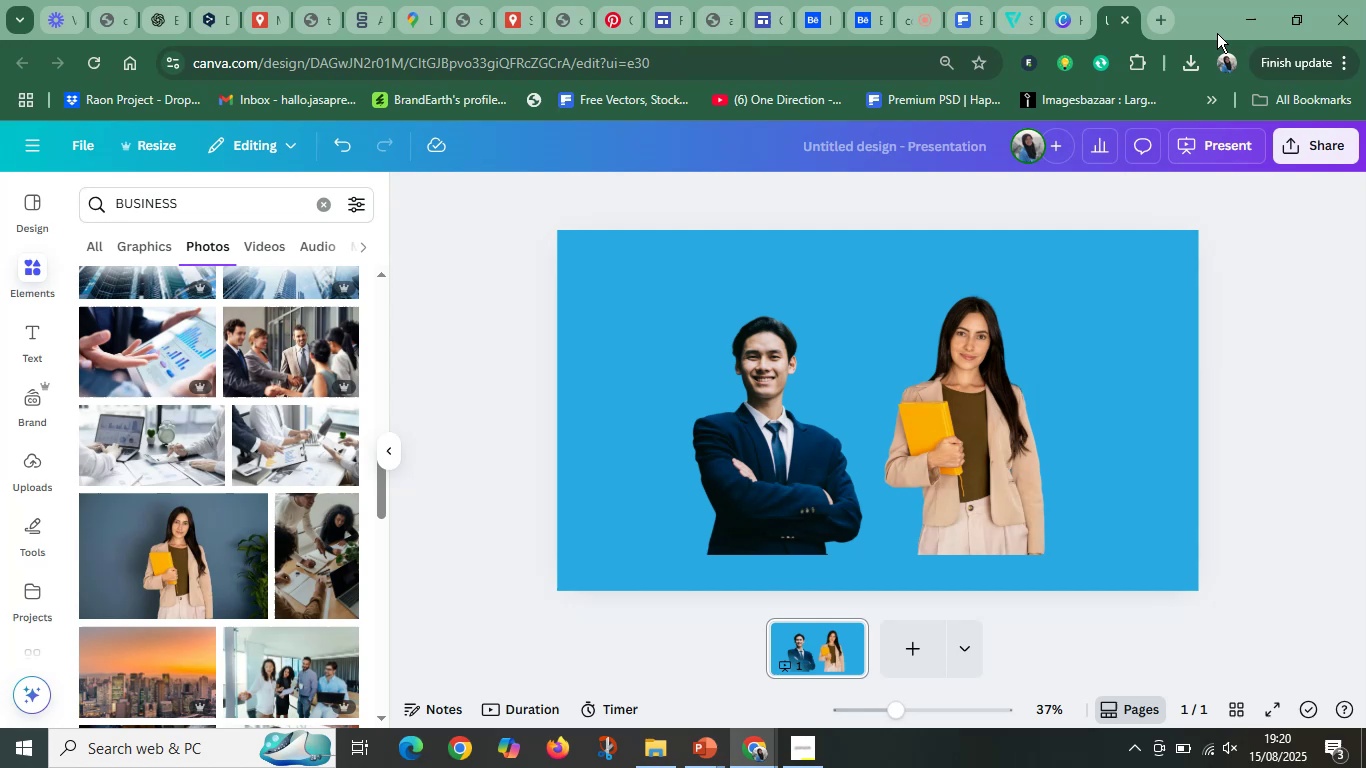 
left_click([1243, 7])
 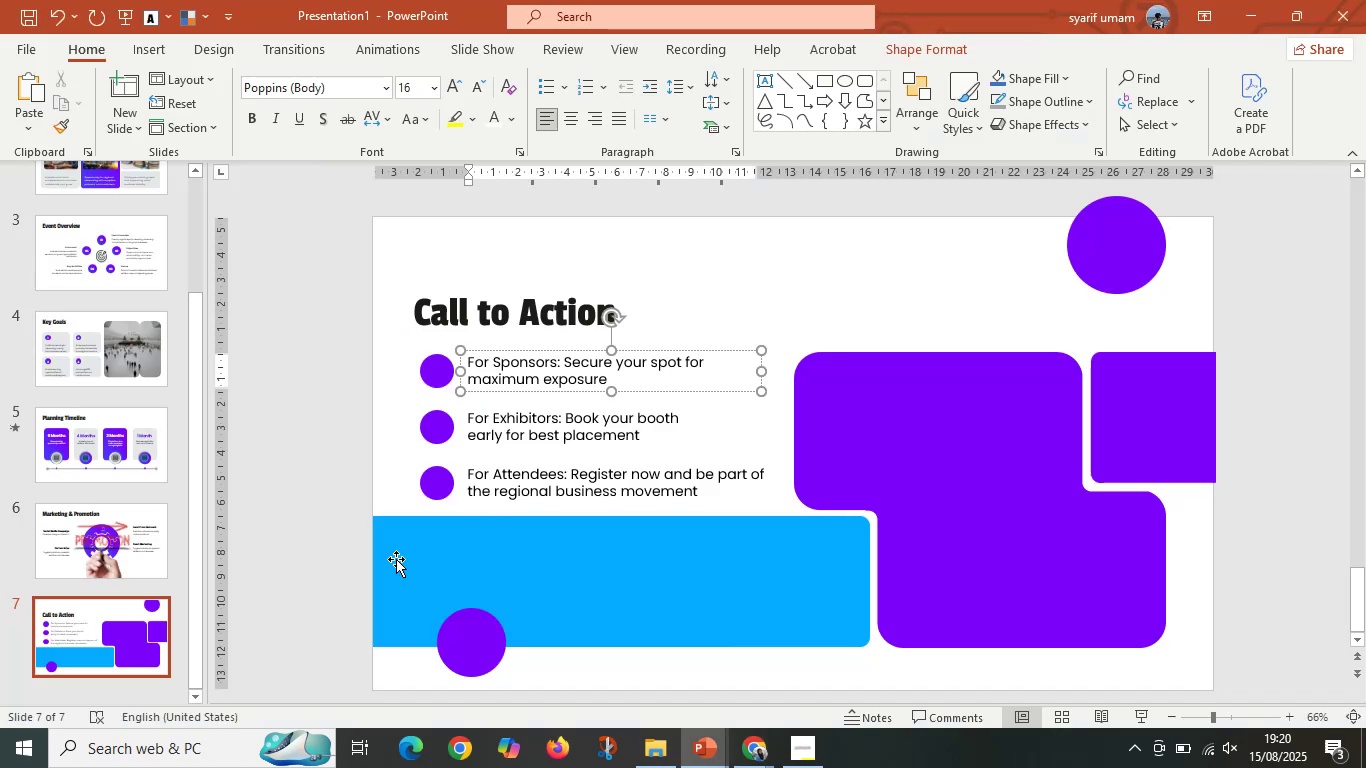 
left_click([292, 558])
 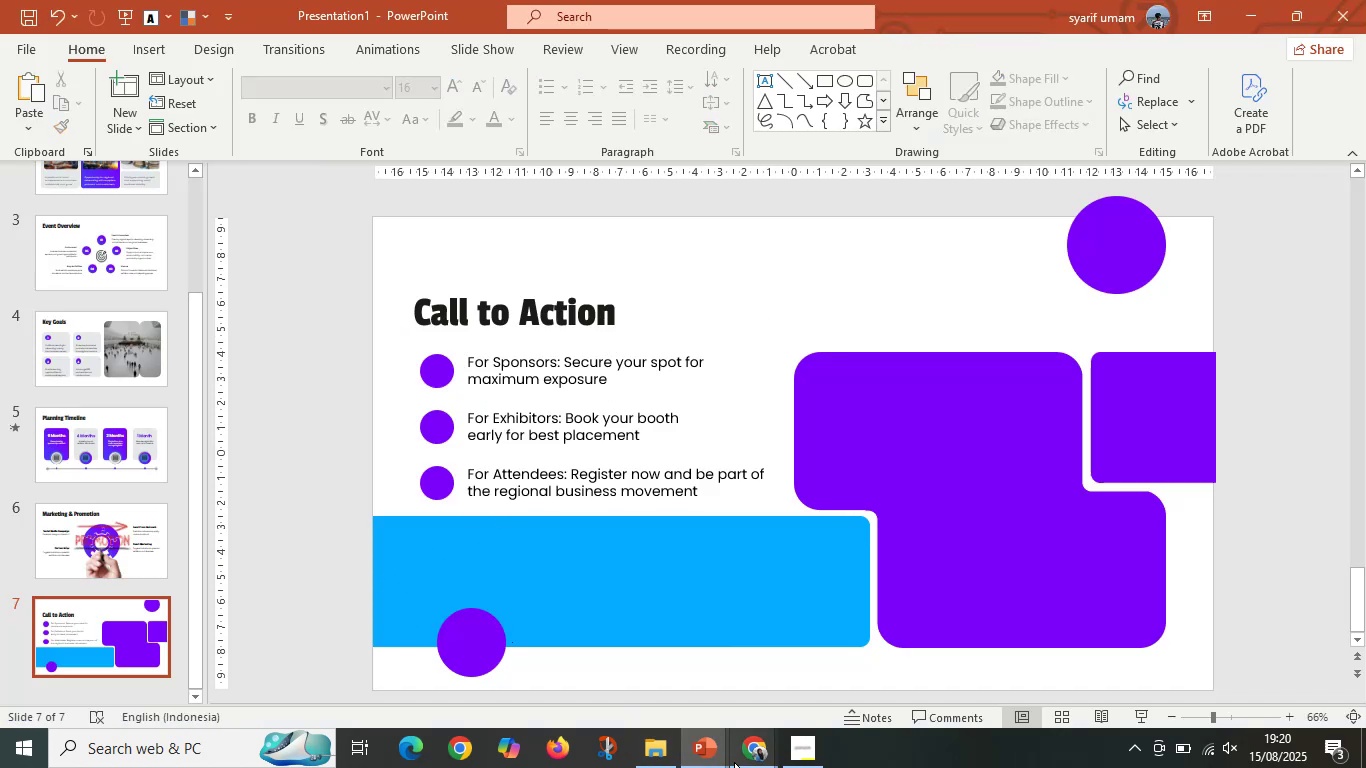 
left_click([762, 760])
 